 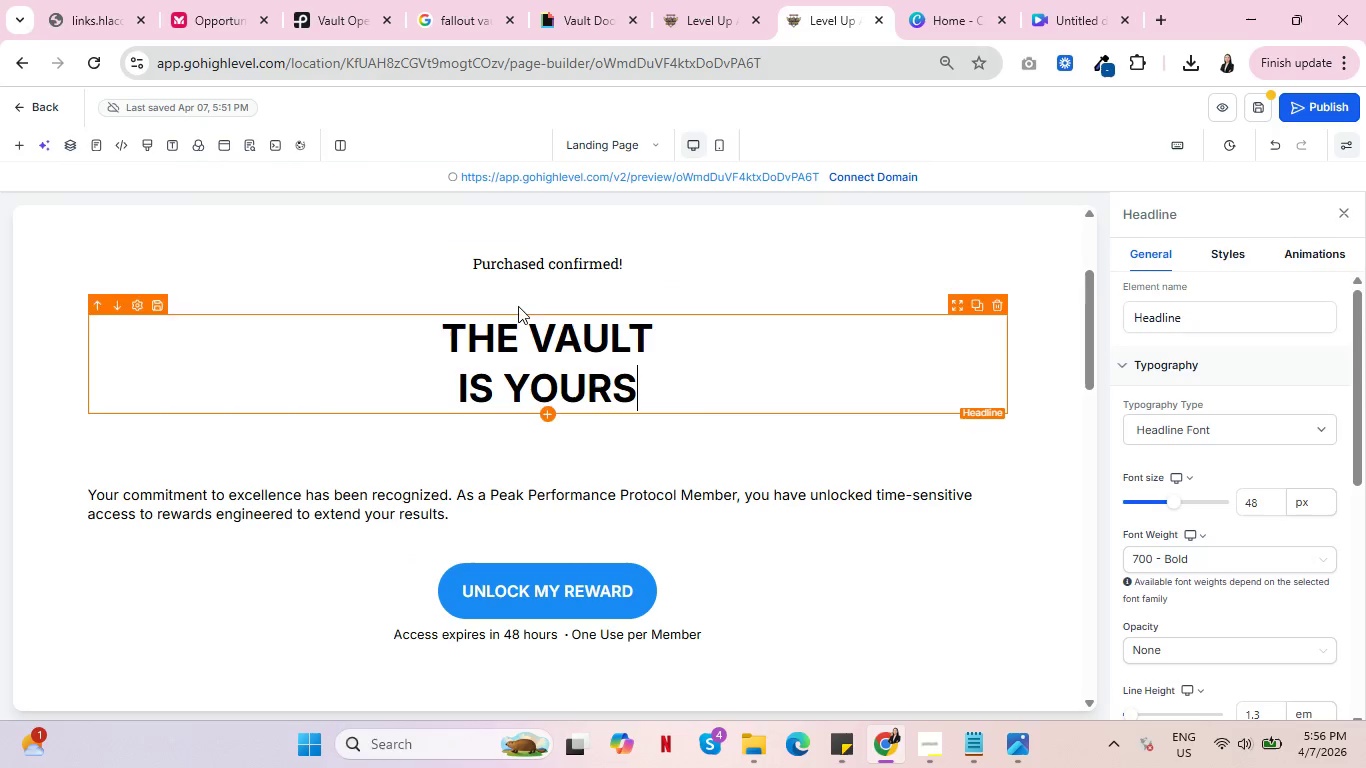 
scroll: coordinate [570, 357], scroll_direction: up, amount: 1.0
 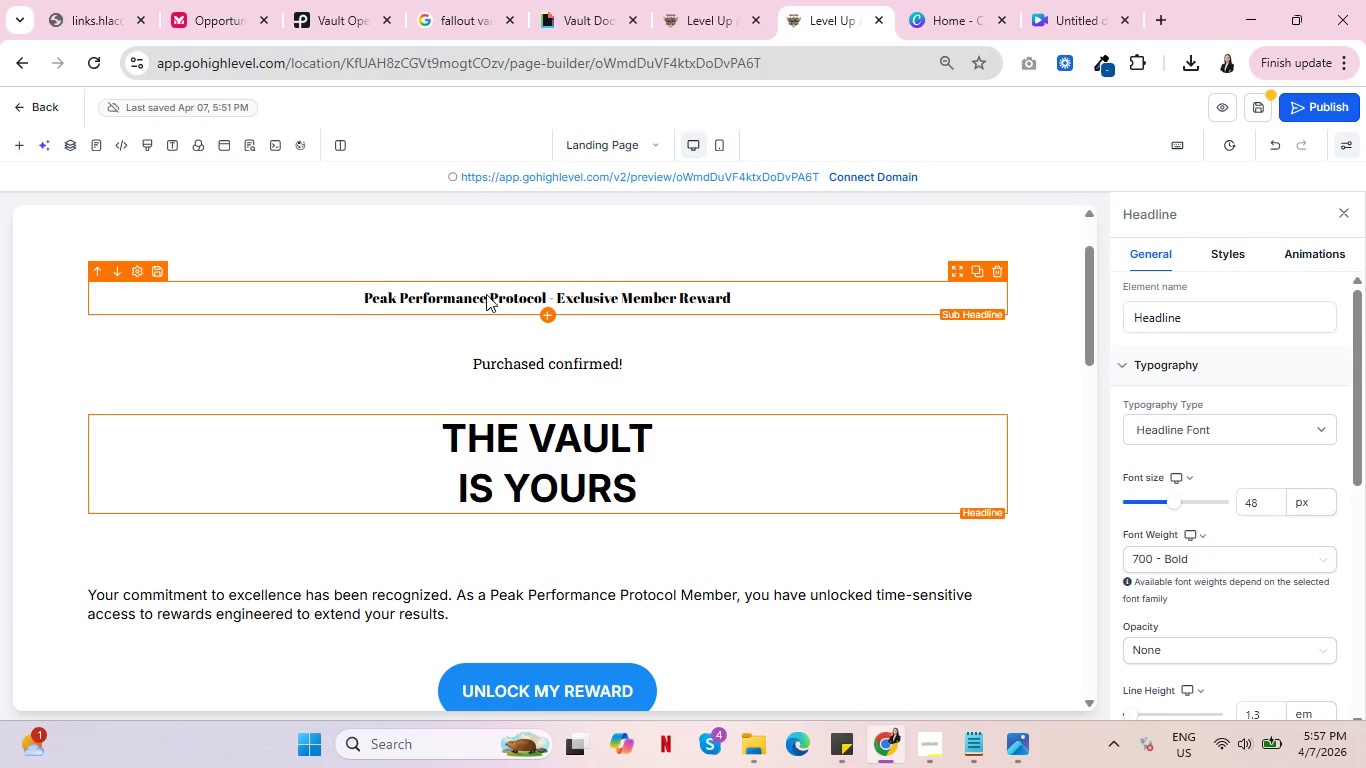 
double_click([486, 294])
 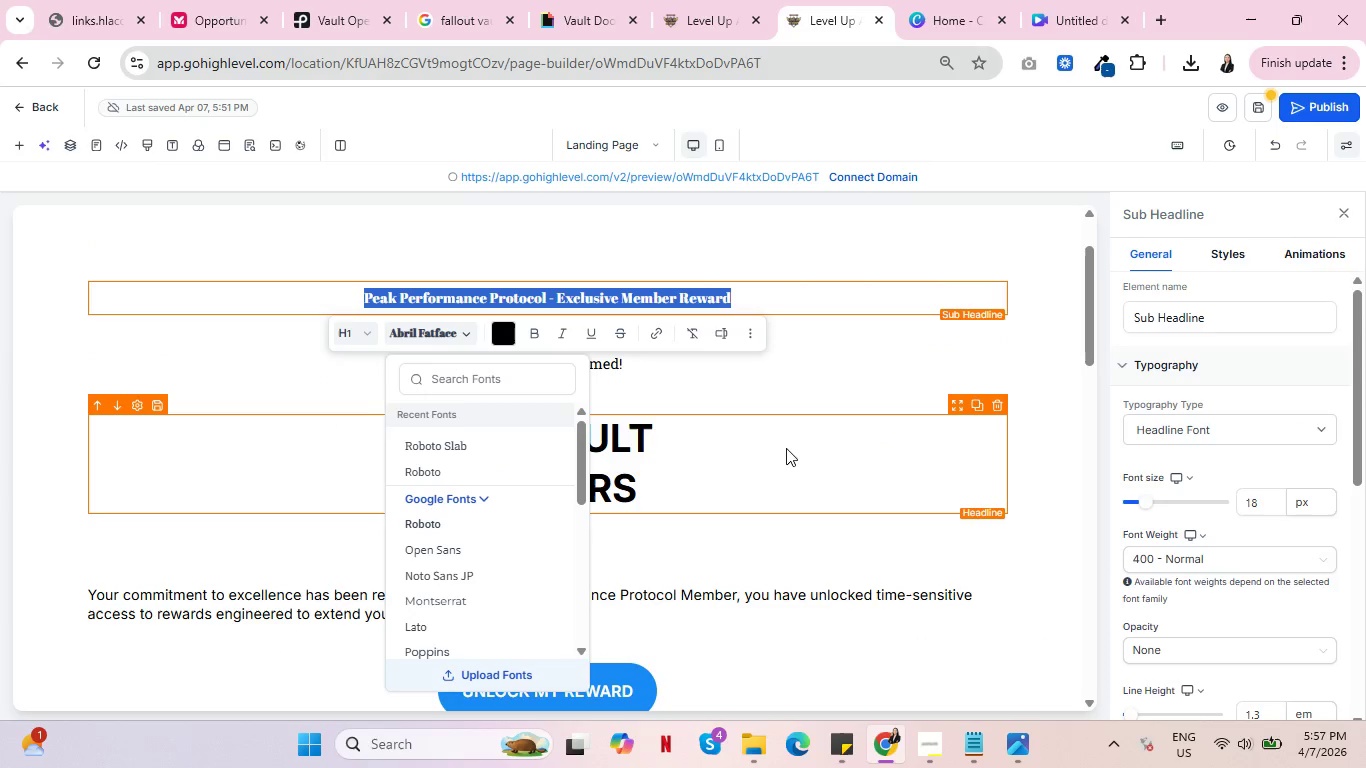 
left_click([786, 448])
 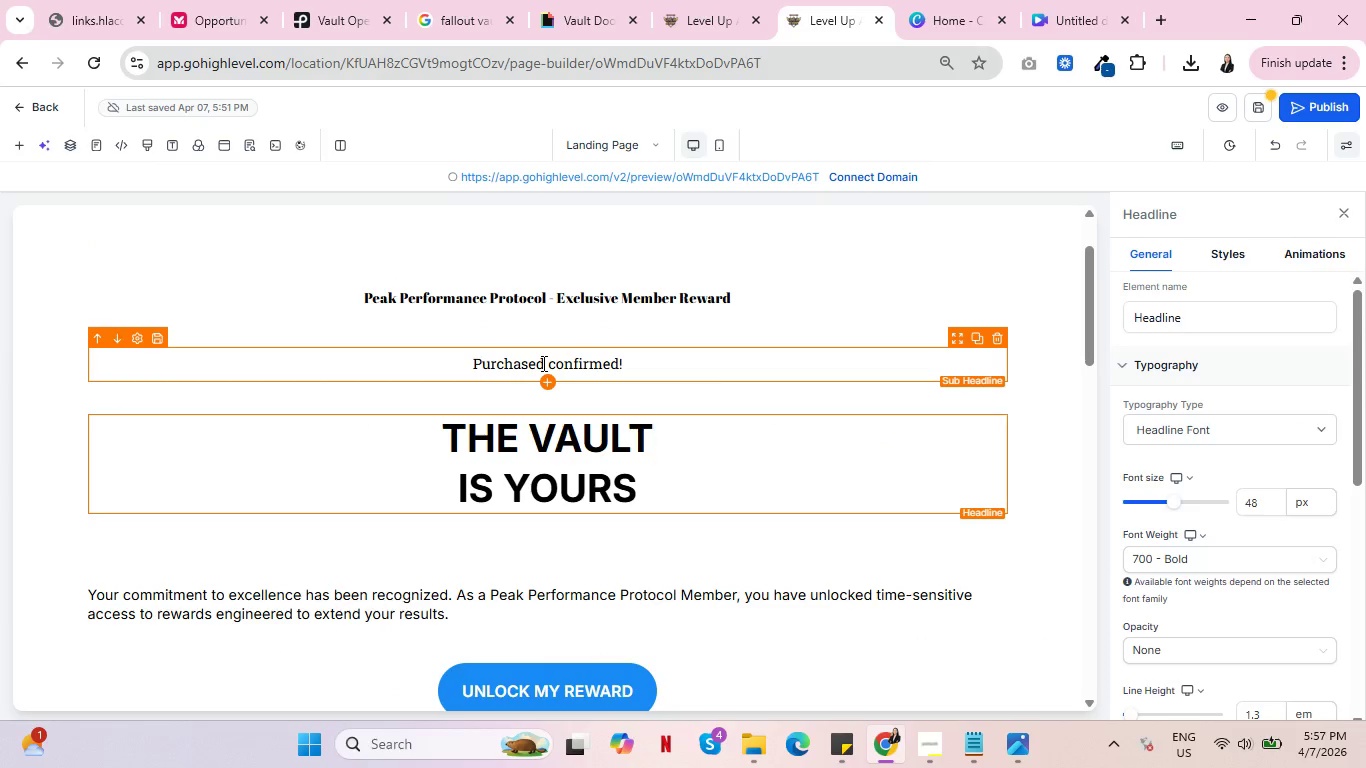 
left_click([542, 363])
 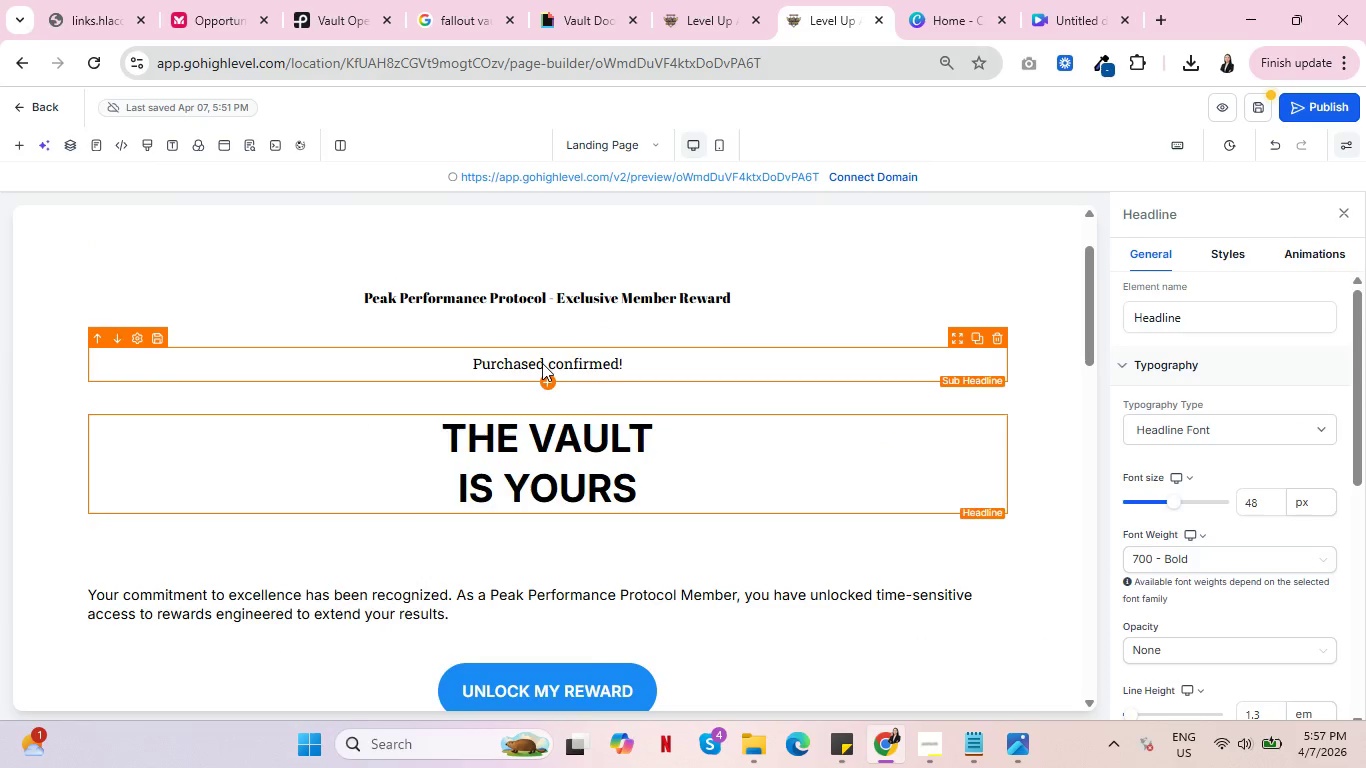 
double_click([542, 363])
 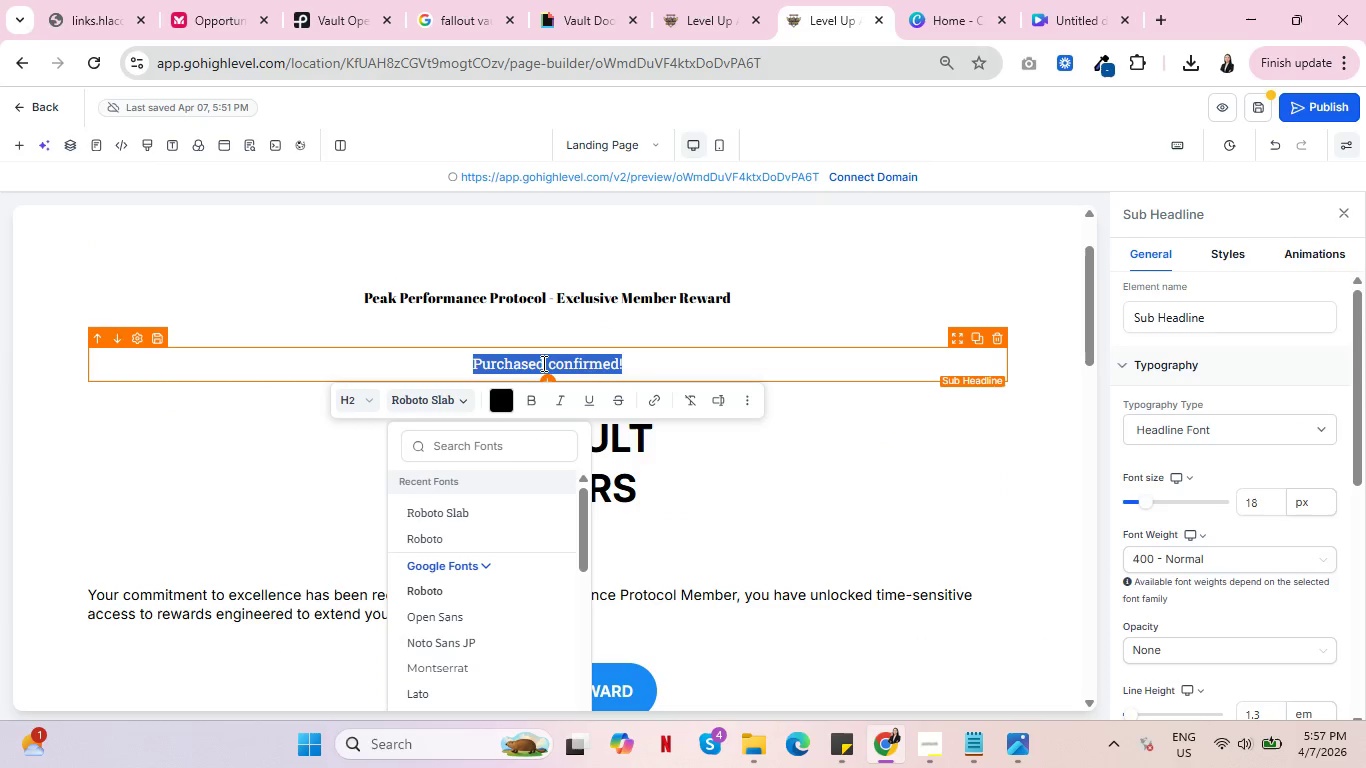 
triple_click([542, 363])
 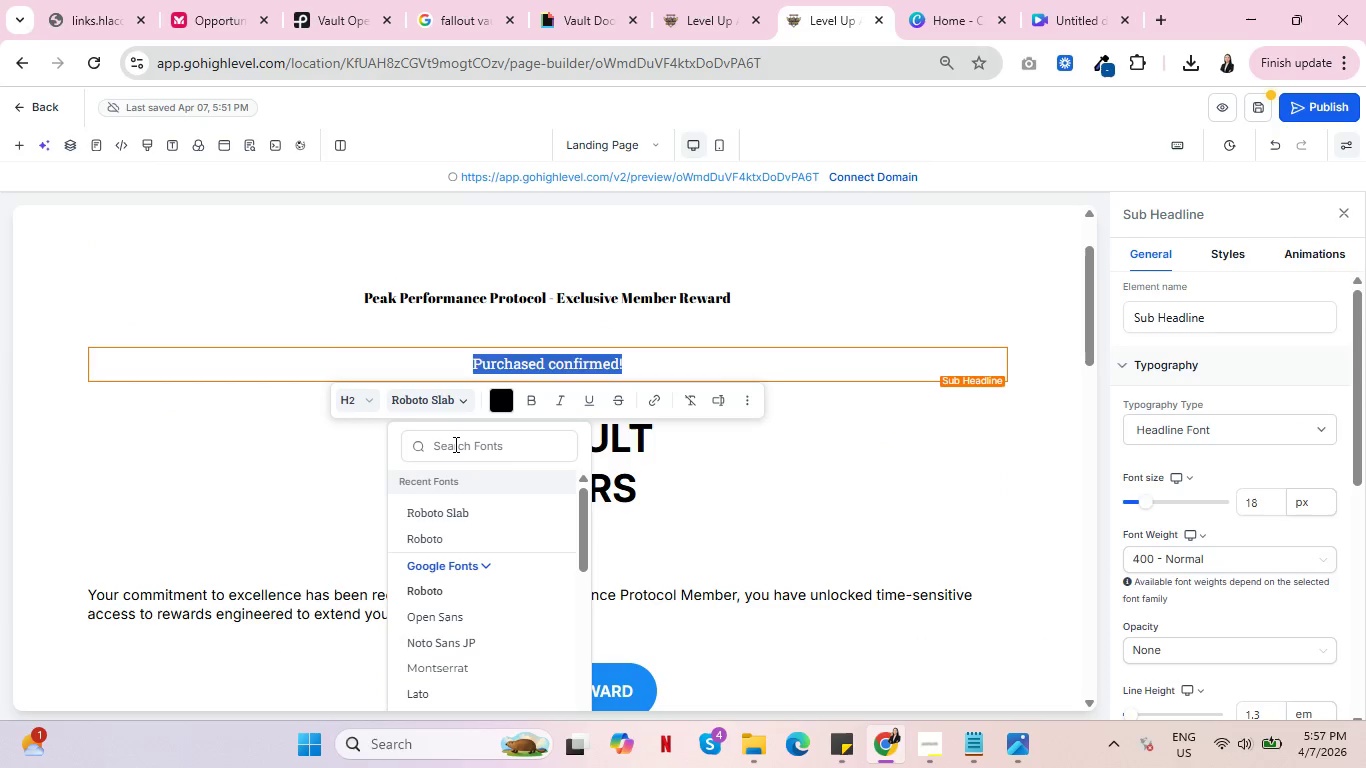 
left_click([455, 444])
 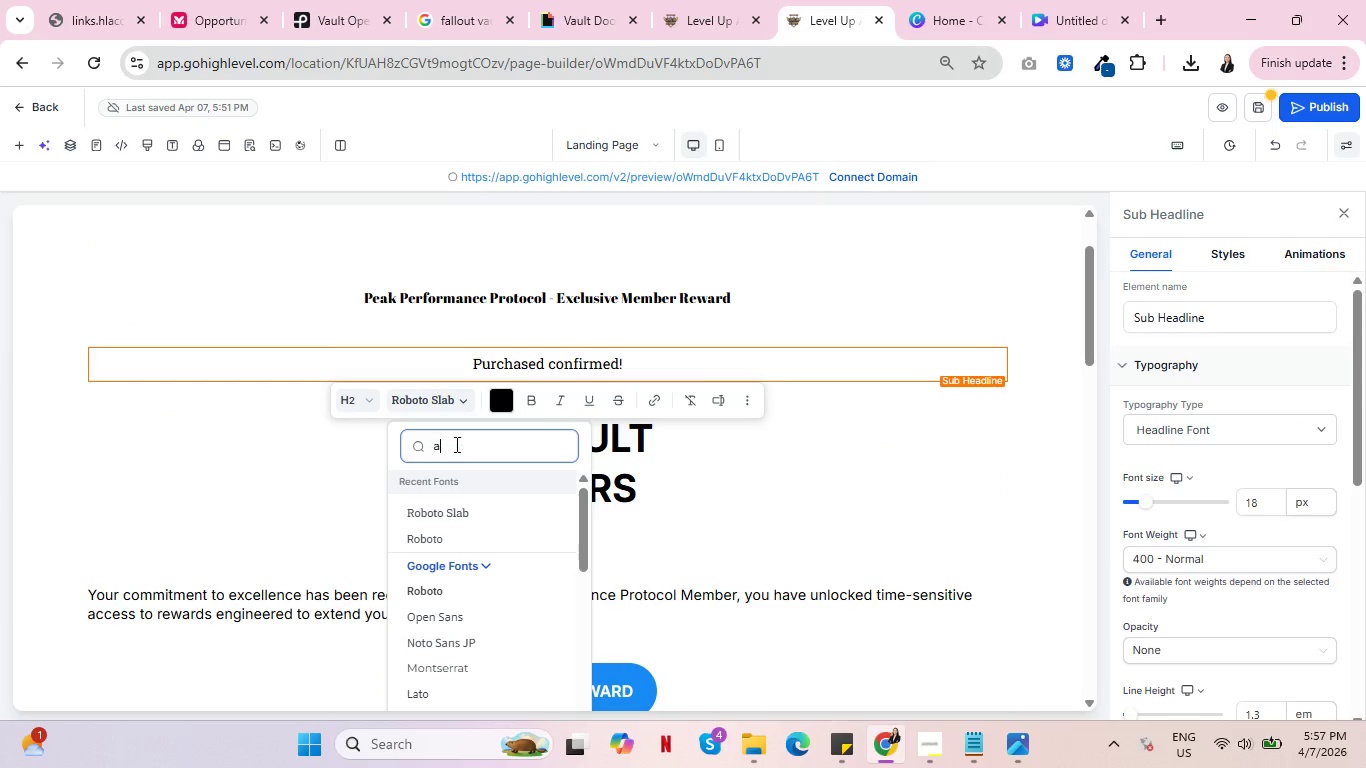 
type(abr)
 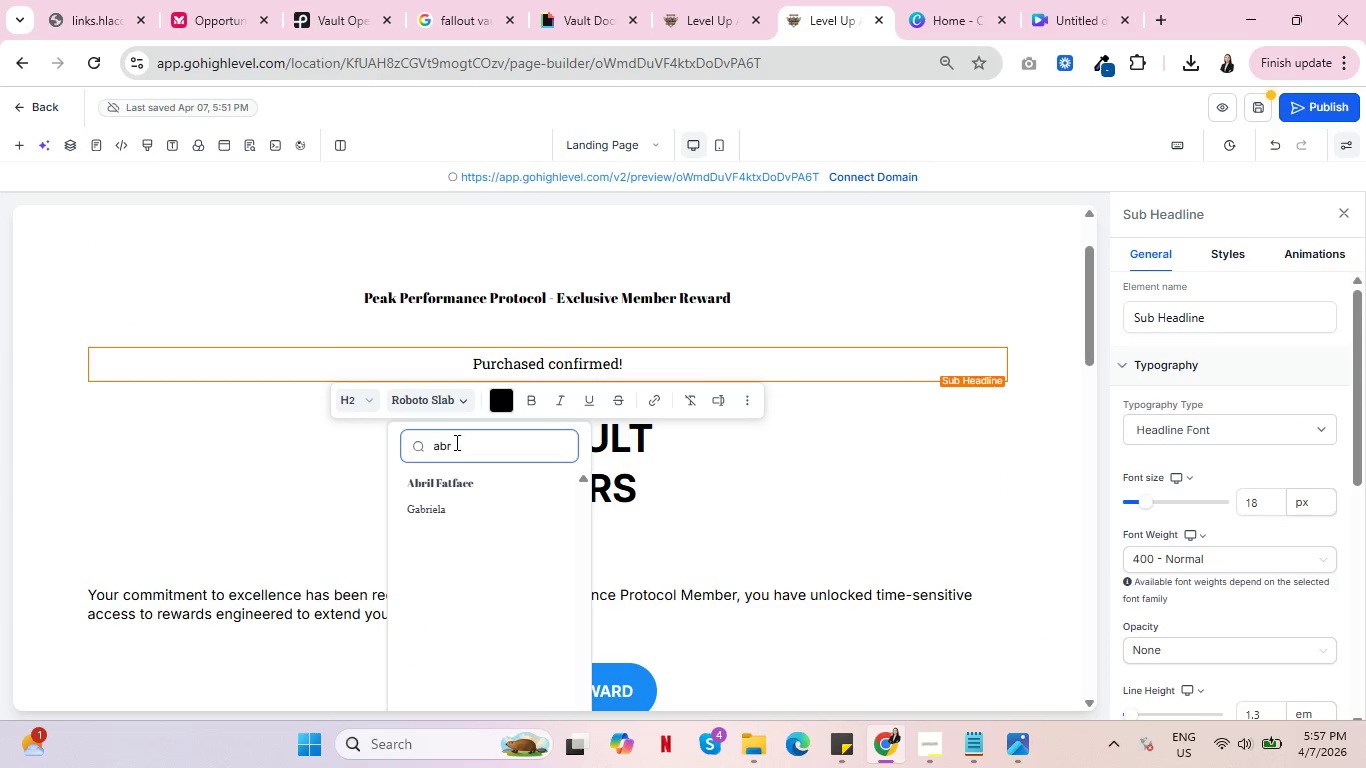 
type(il)
 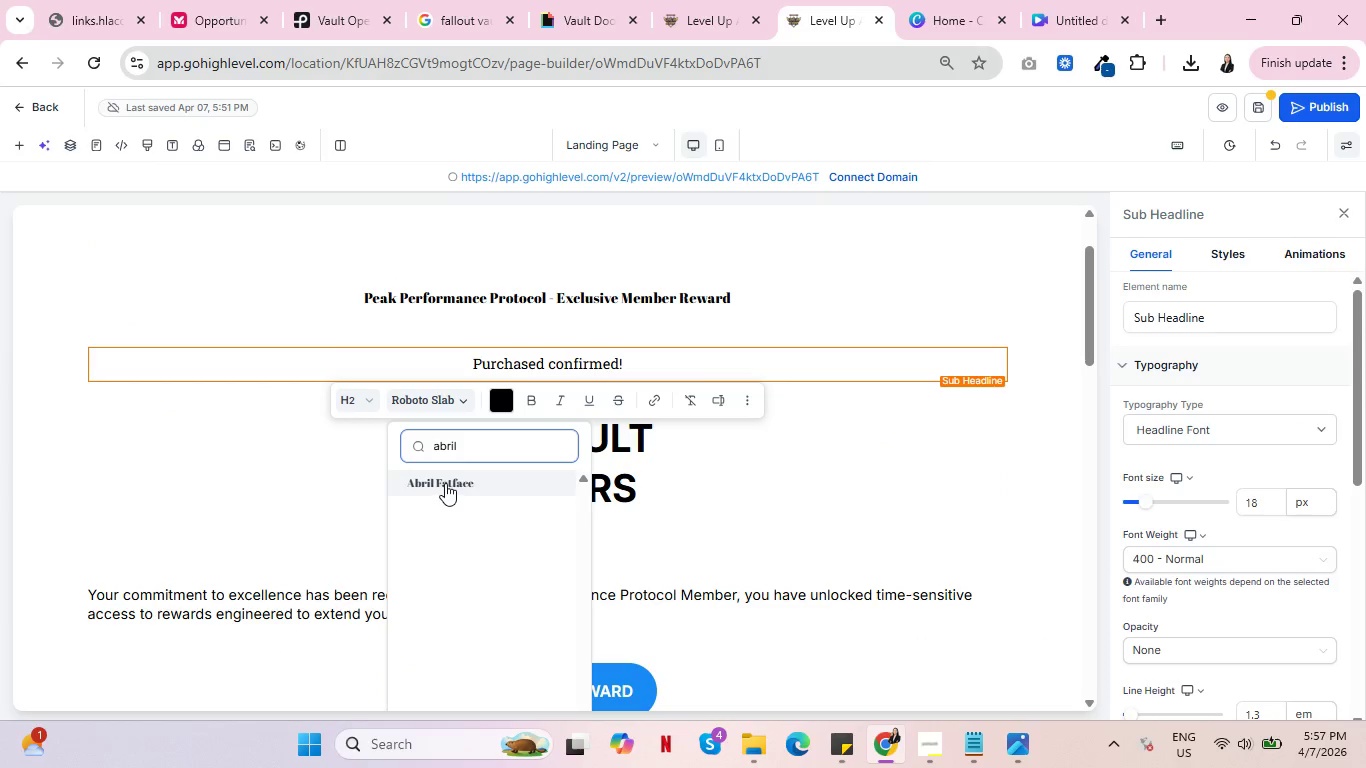 
left_click([445, 483])
 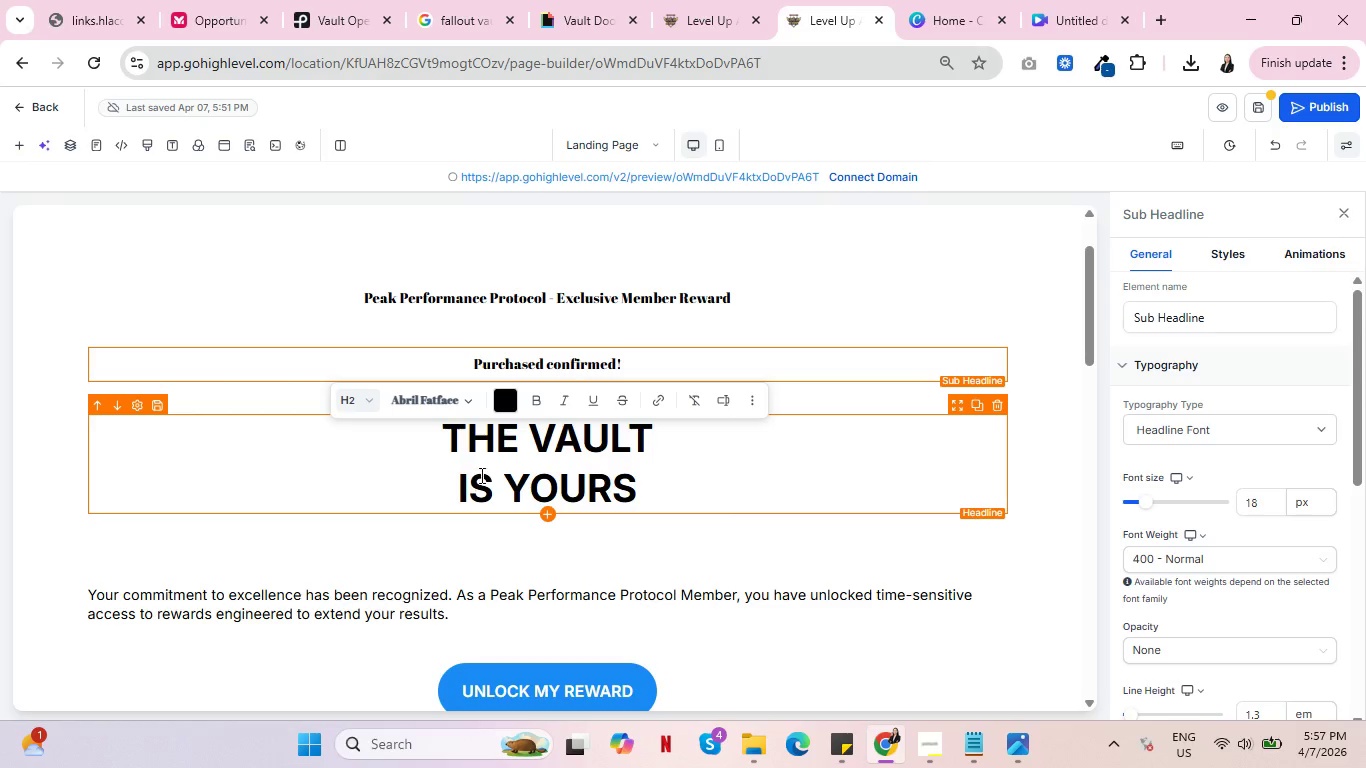 
left_click([483, 467])
 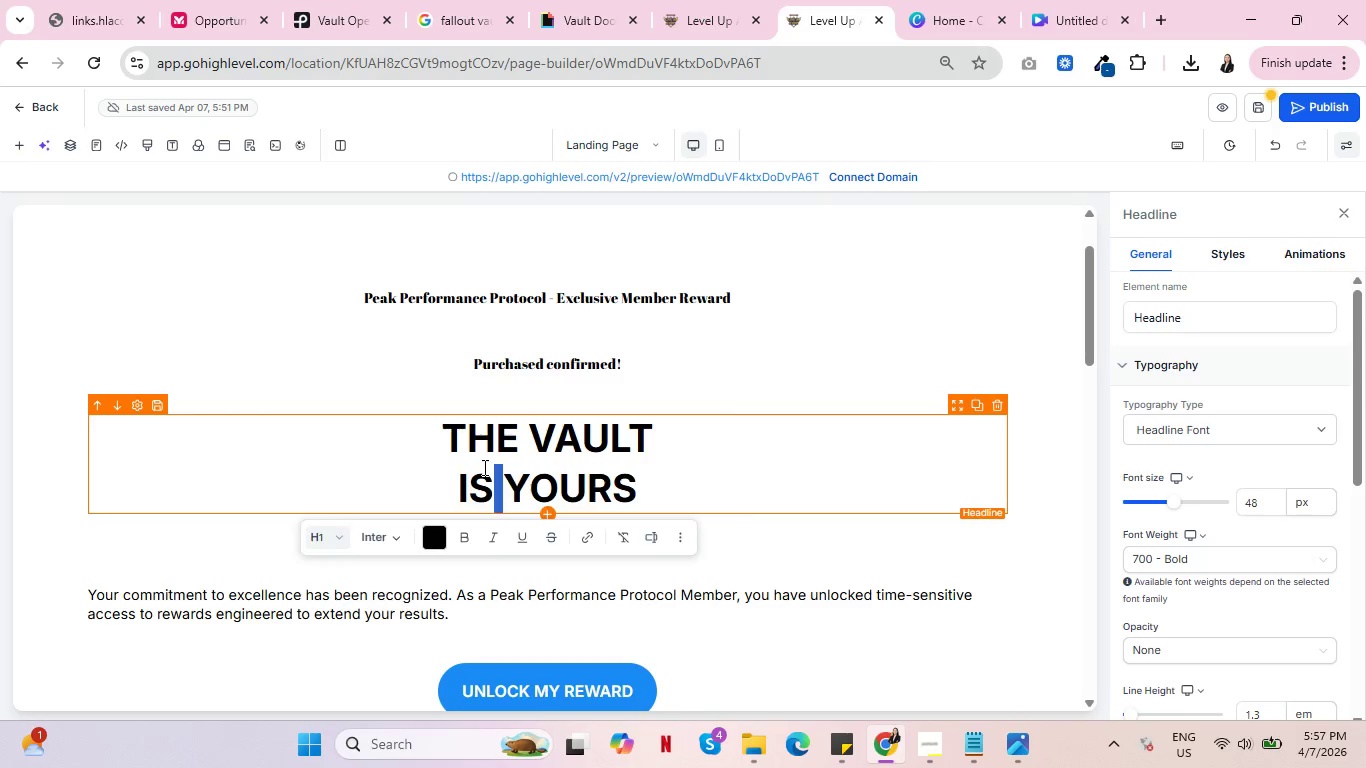 
double_click([483, 467])
 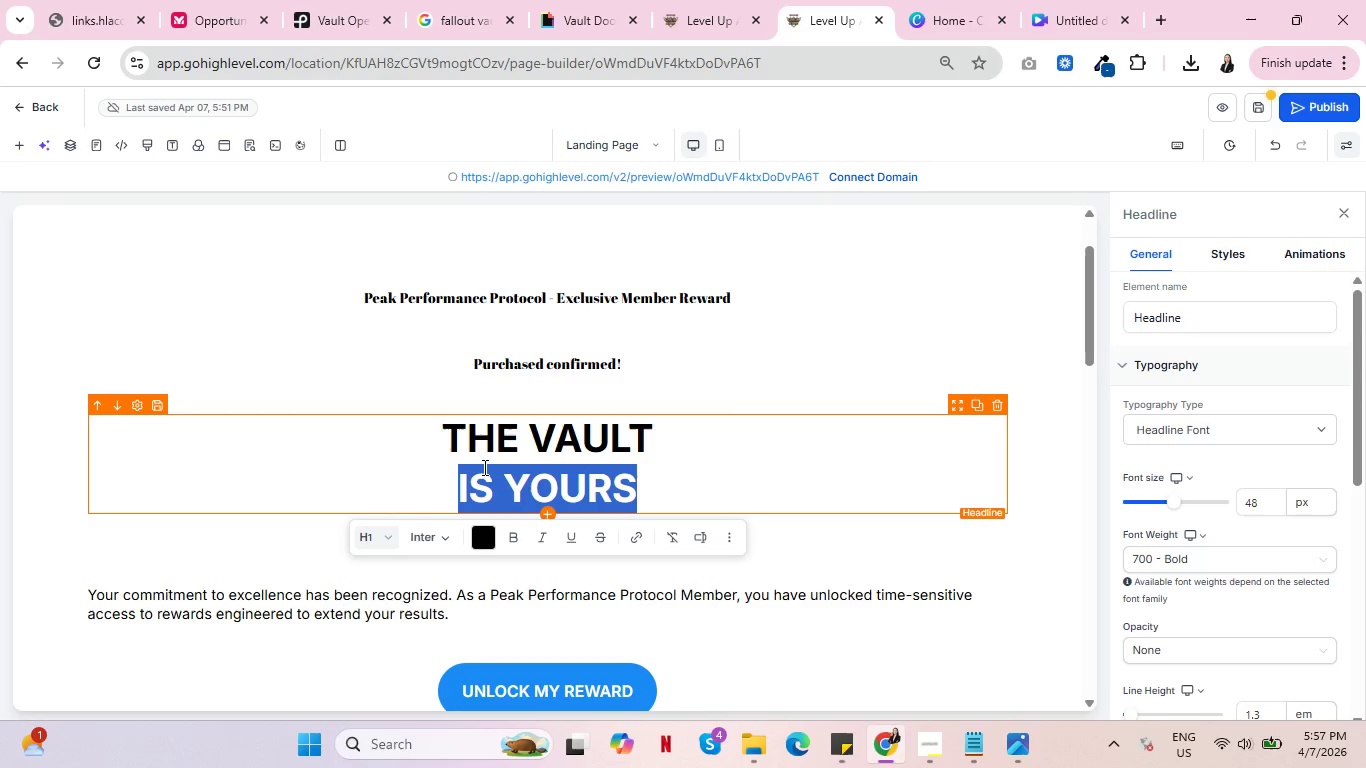 
triple_click([483, 467])
 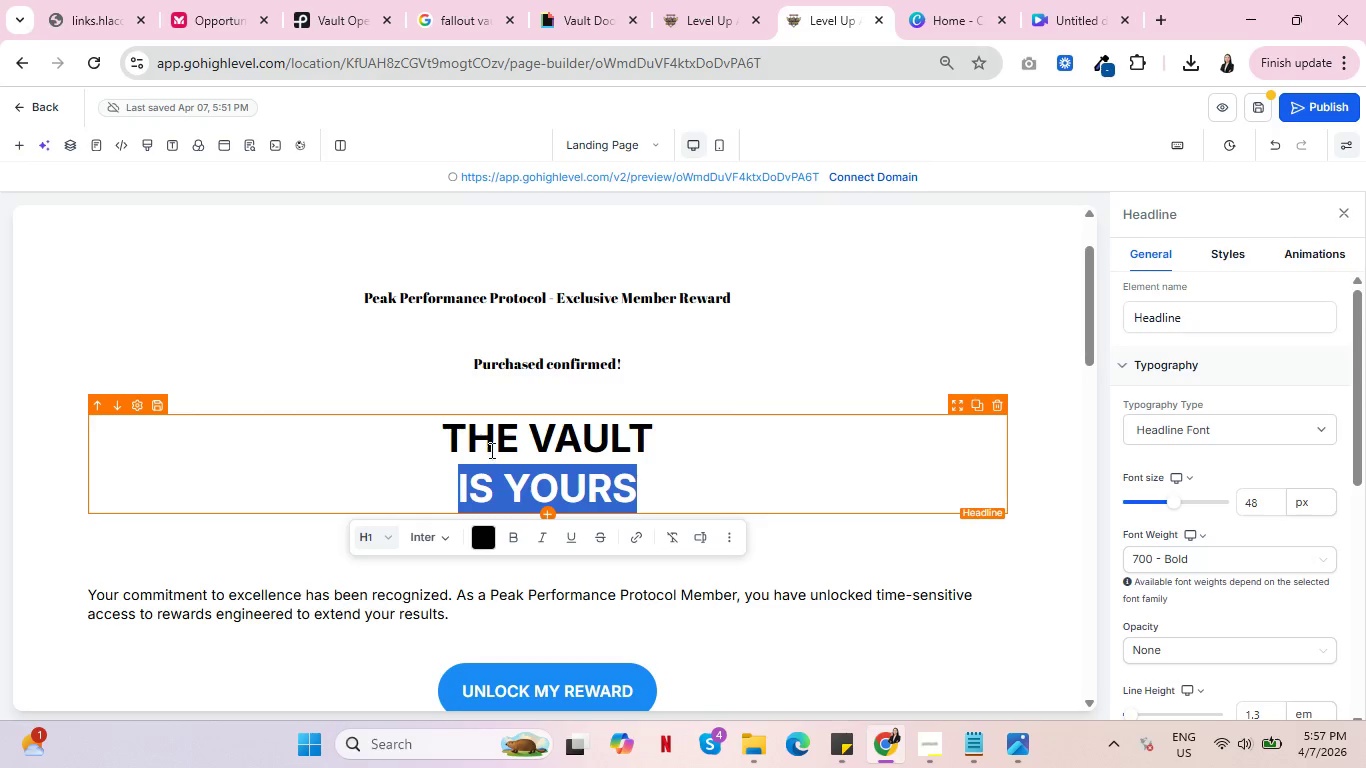 
left_click([490, 450])
 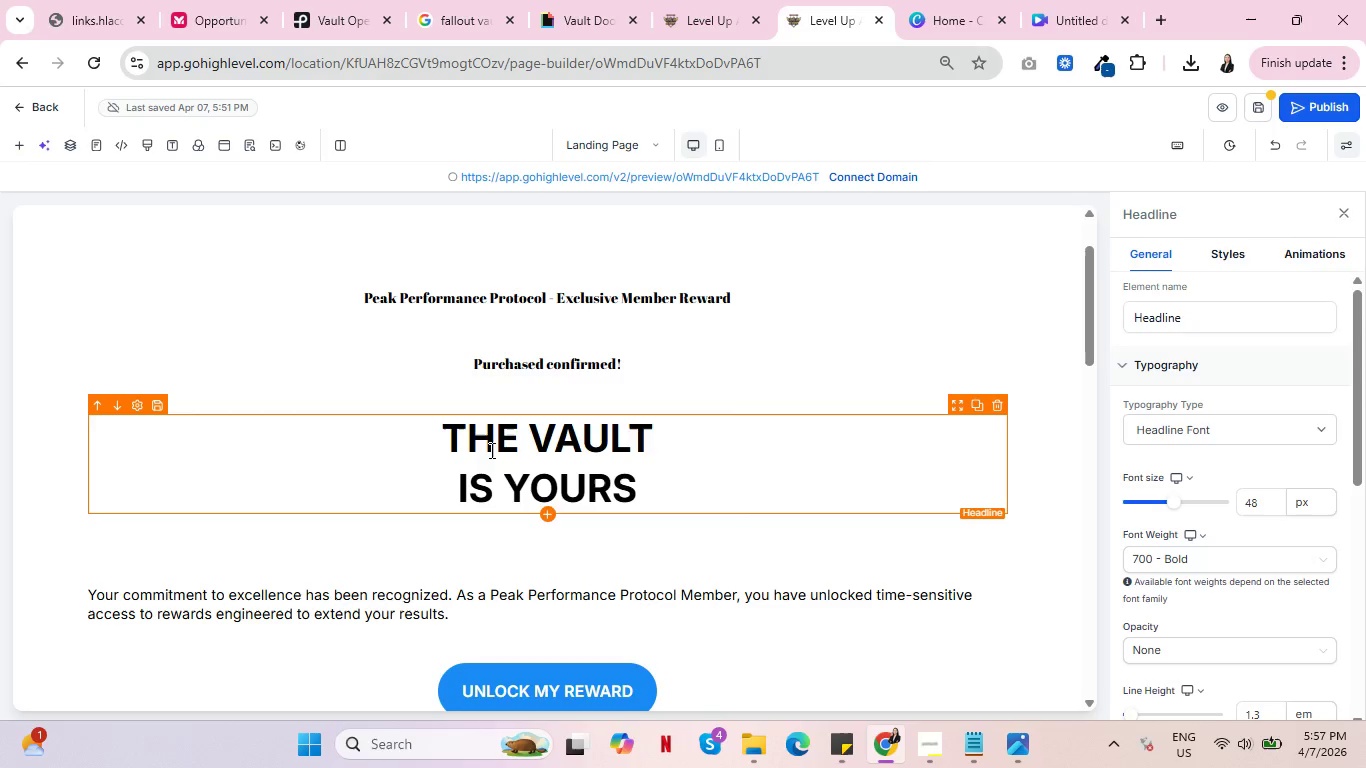 
key(Control+A)
 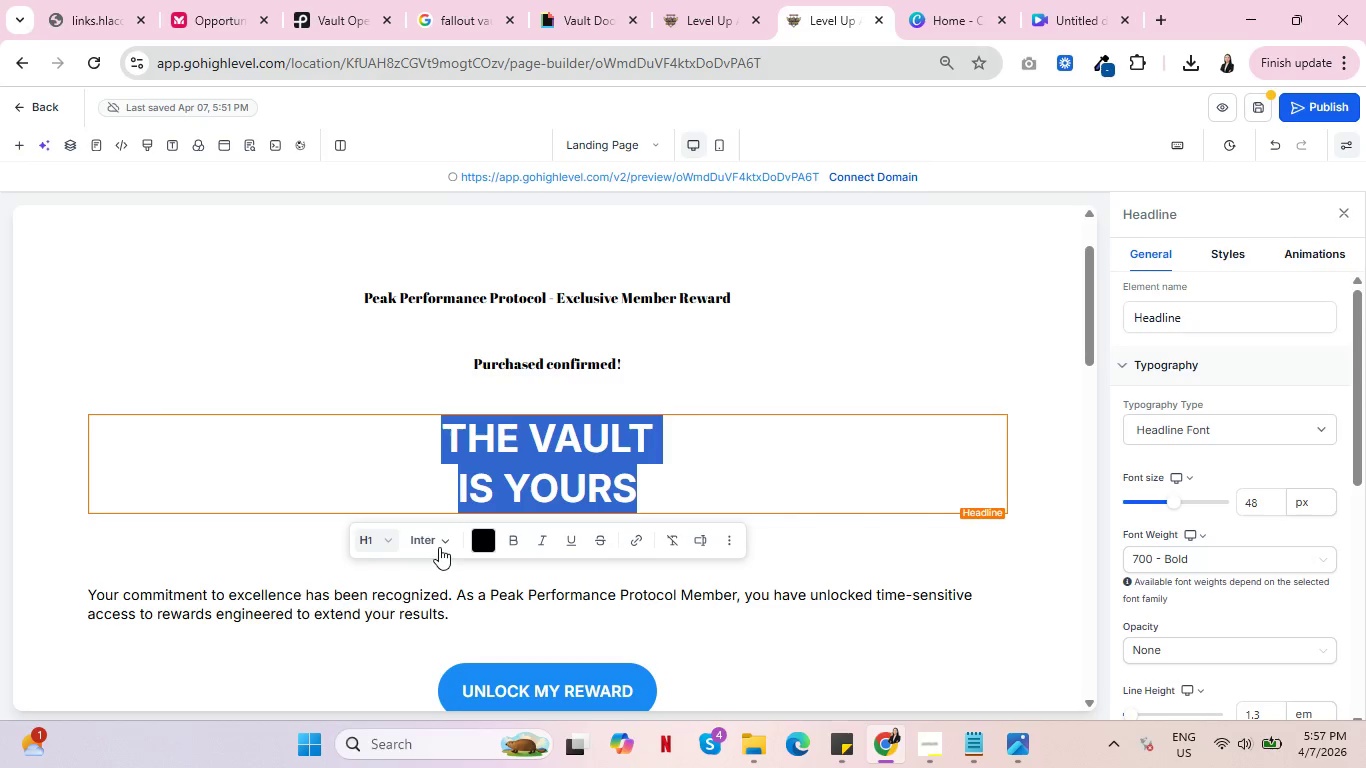 
left_click([439, 547])
 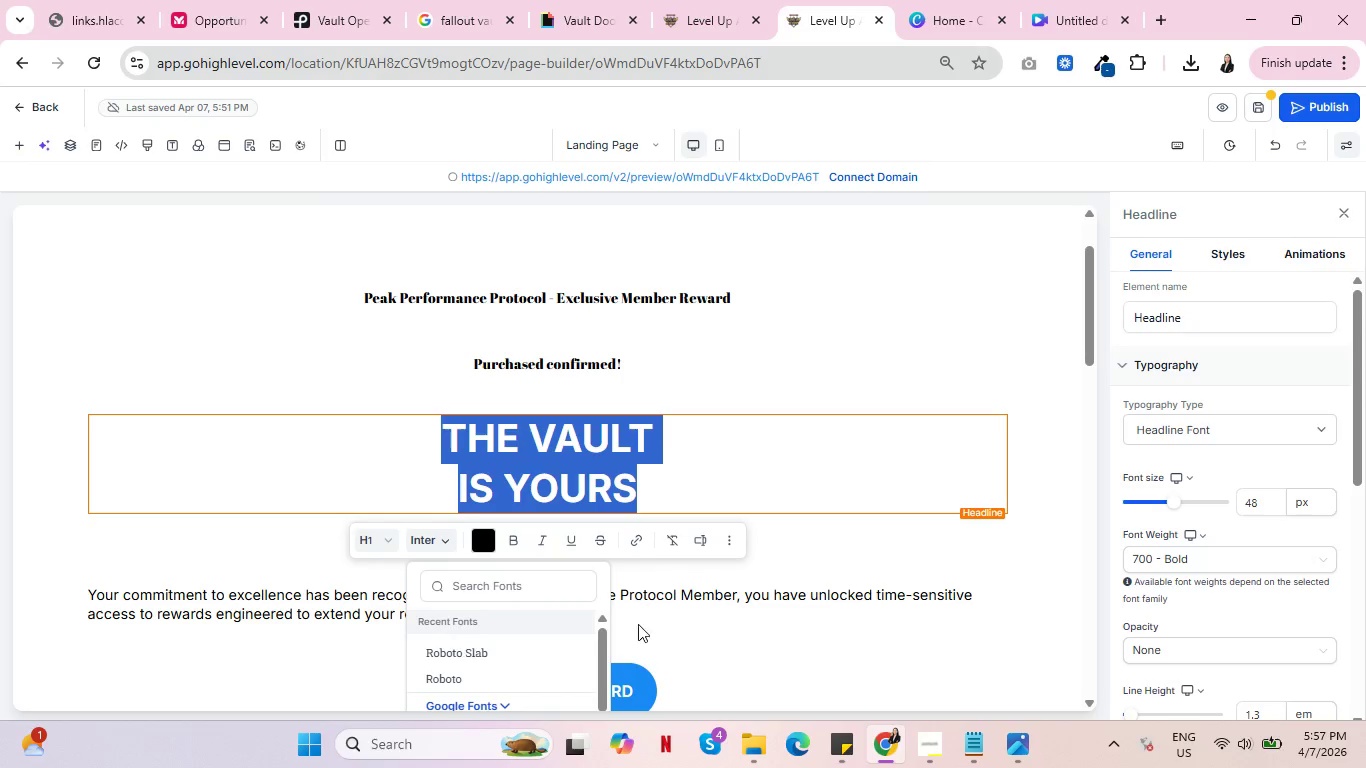 
scroll: coordinate [939, 567], scroll_direction: down, amount: 2.0
 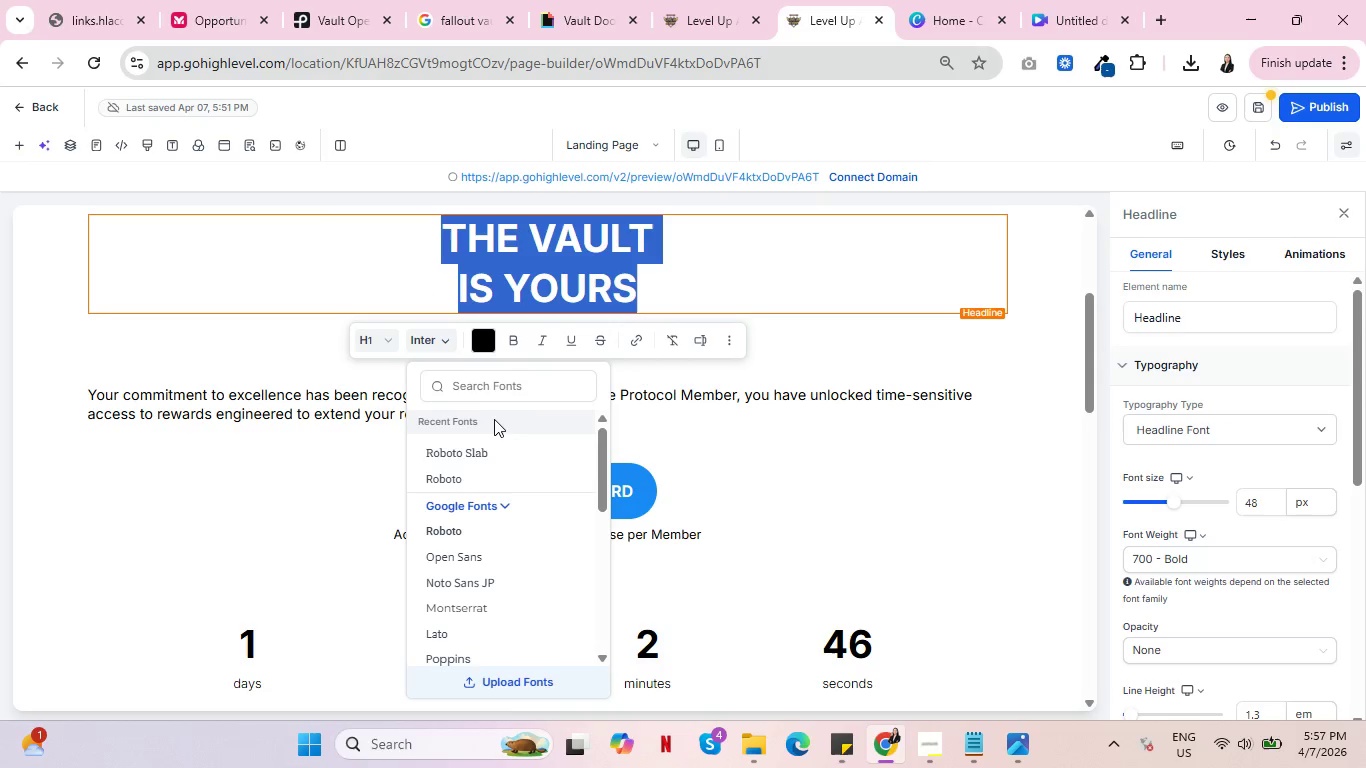 
left_click([493, 427])
 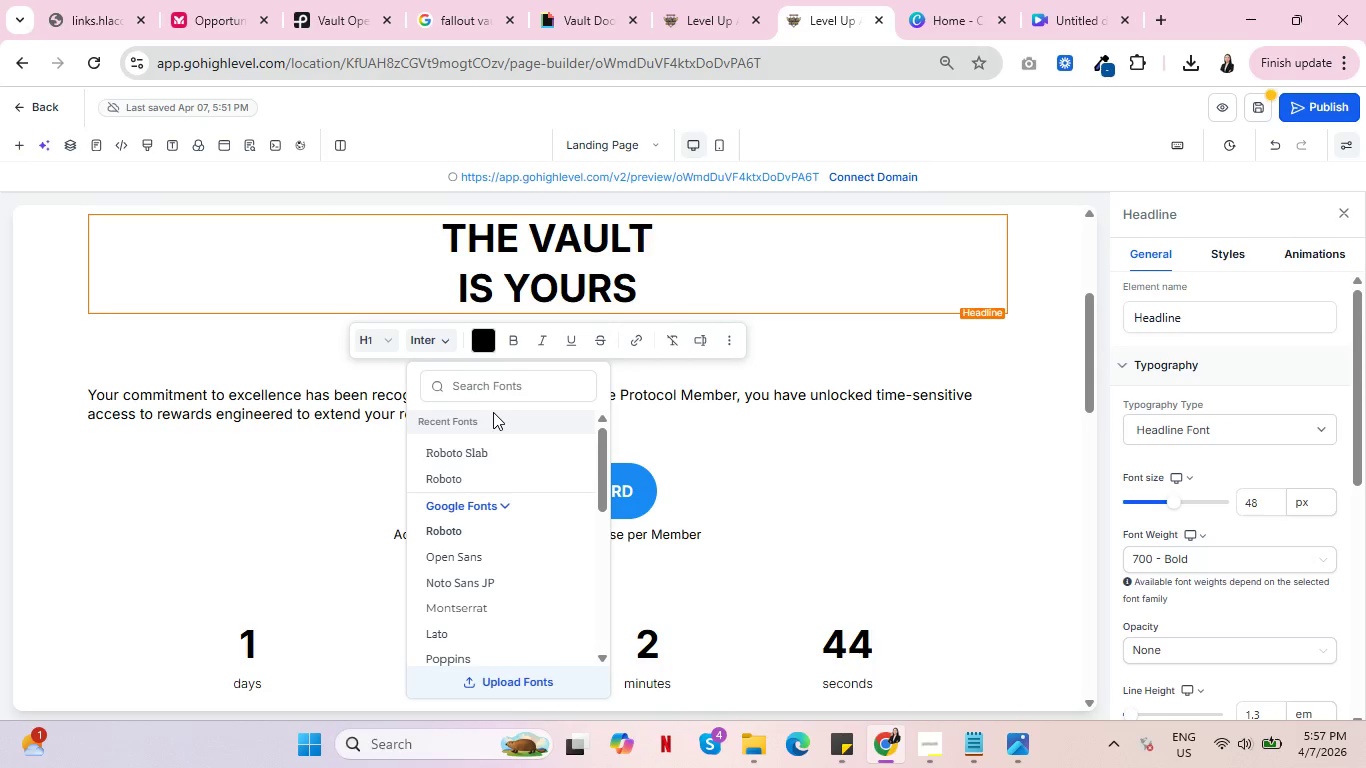 
left_click([500, 384])
 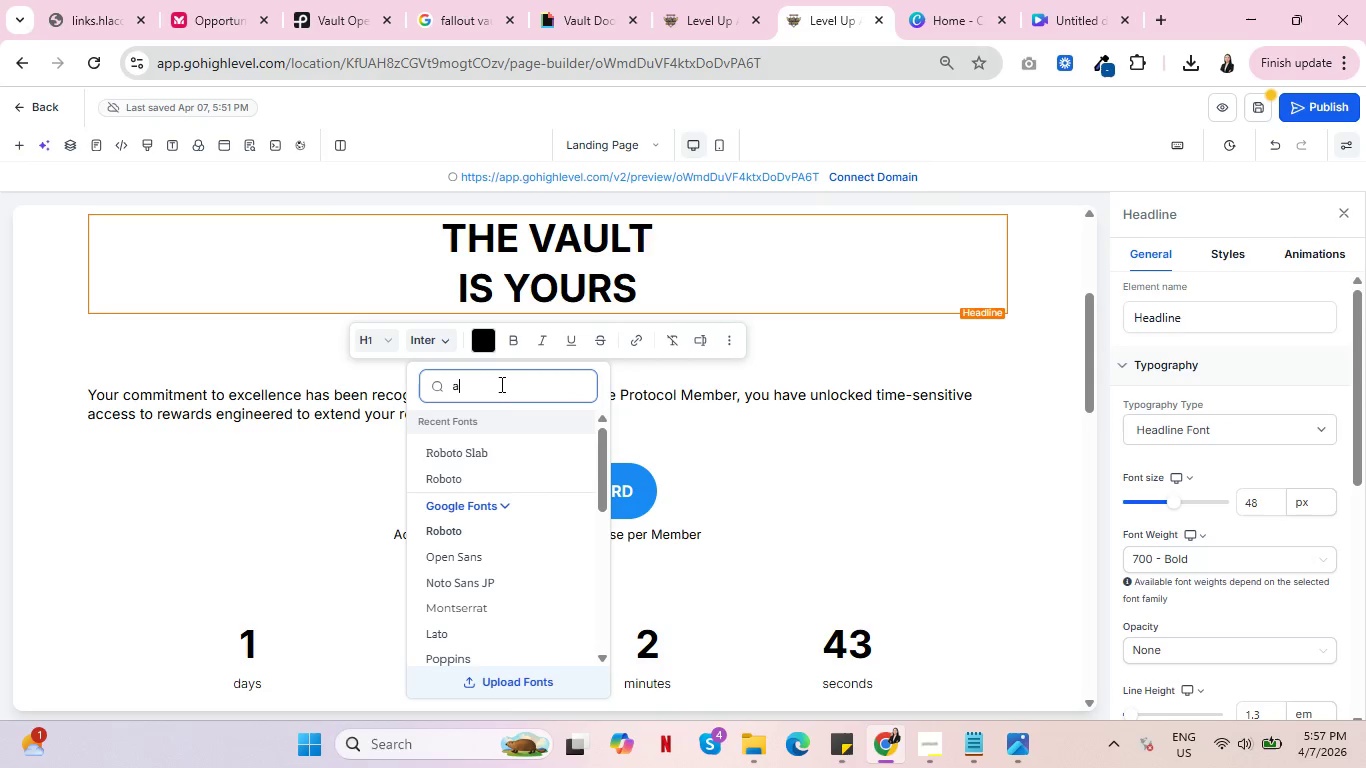 
type(abr)
 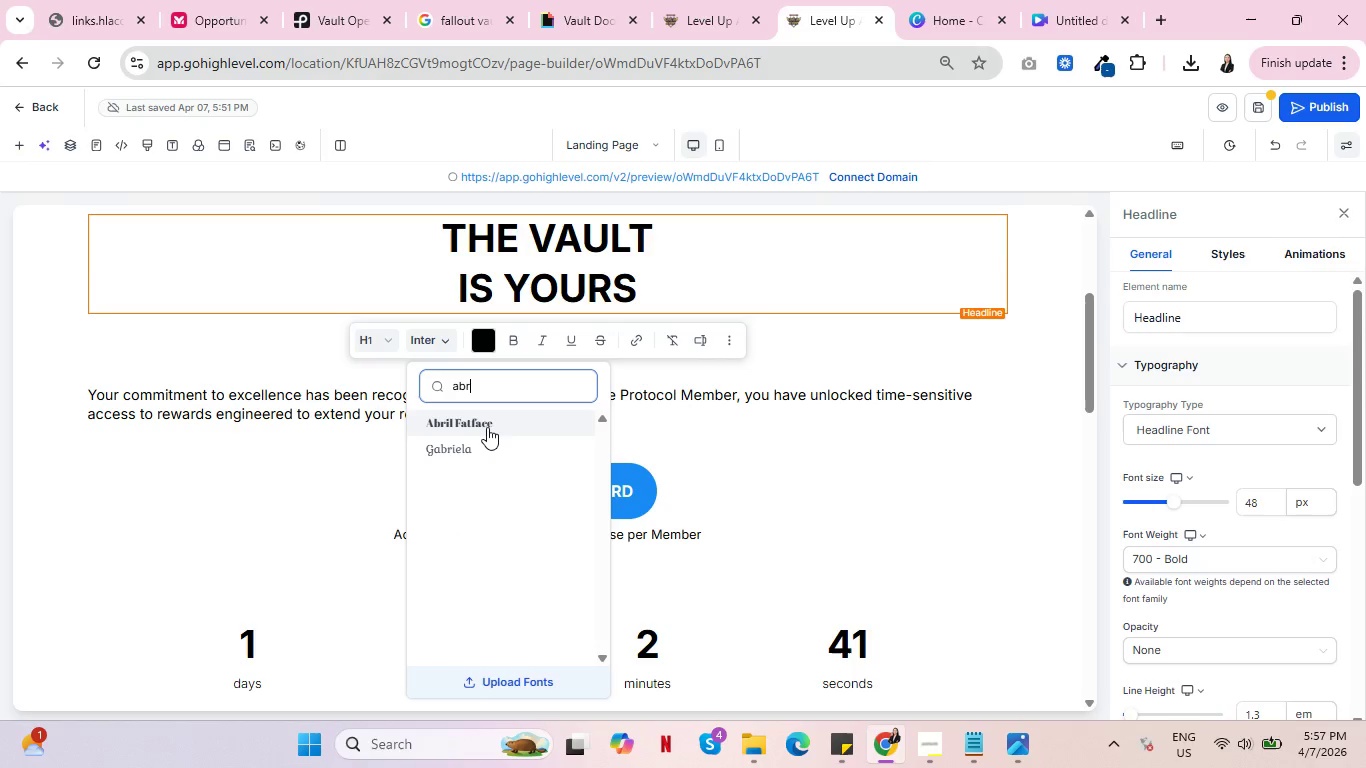 
left_click([487, 429])
 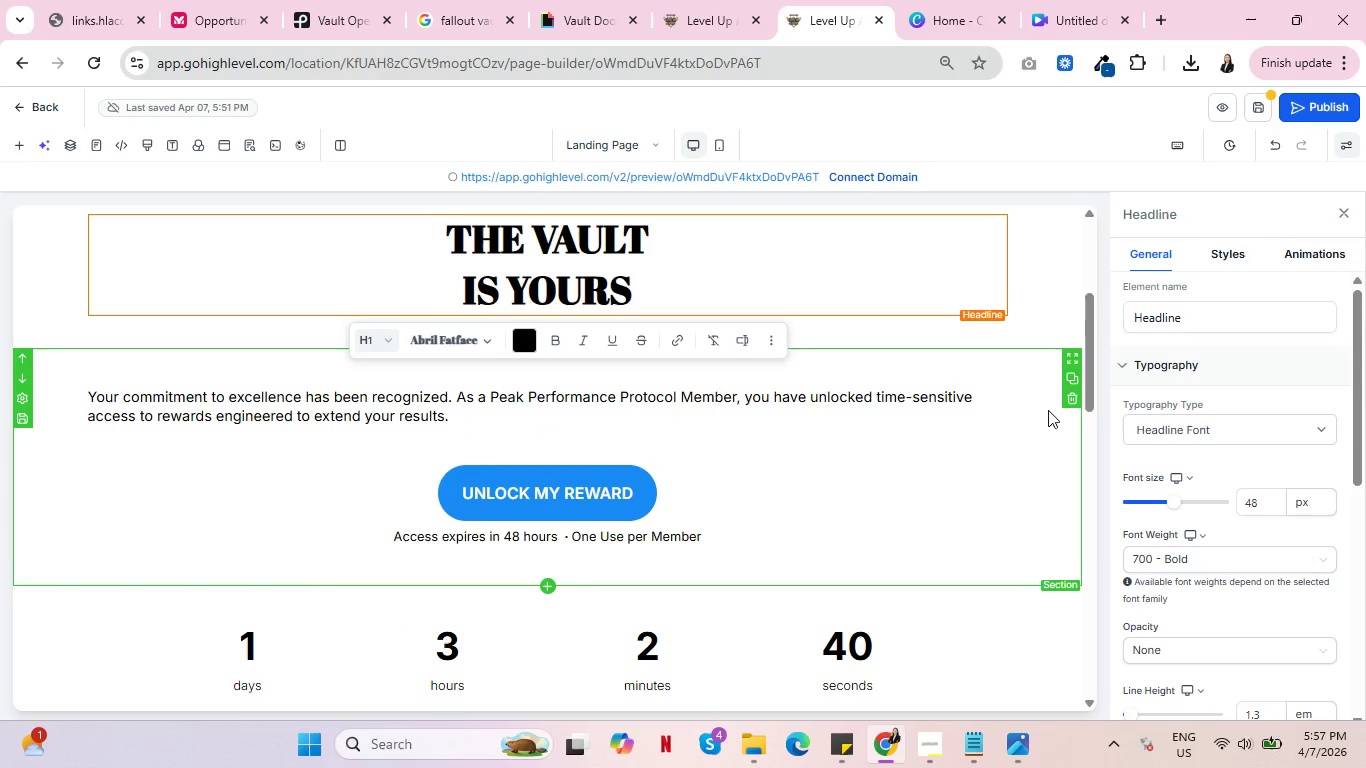 
scroll: coordinate [1048, 408], scroll_direction: up, amount: 3.0
 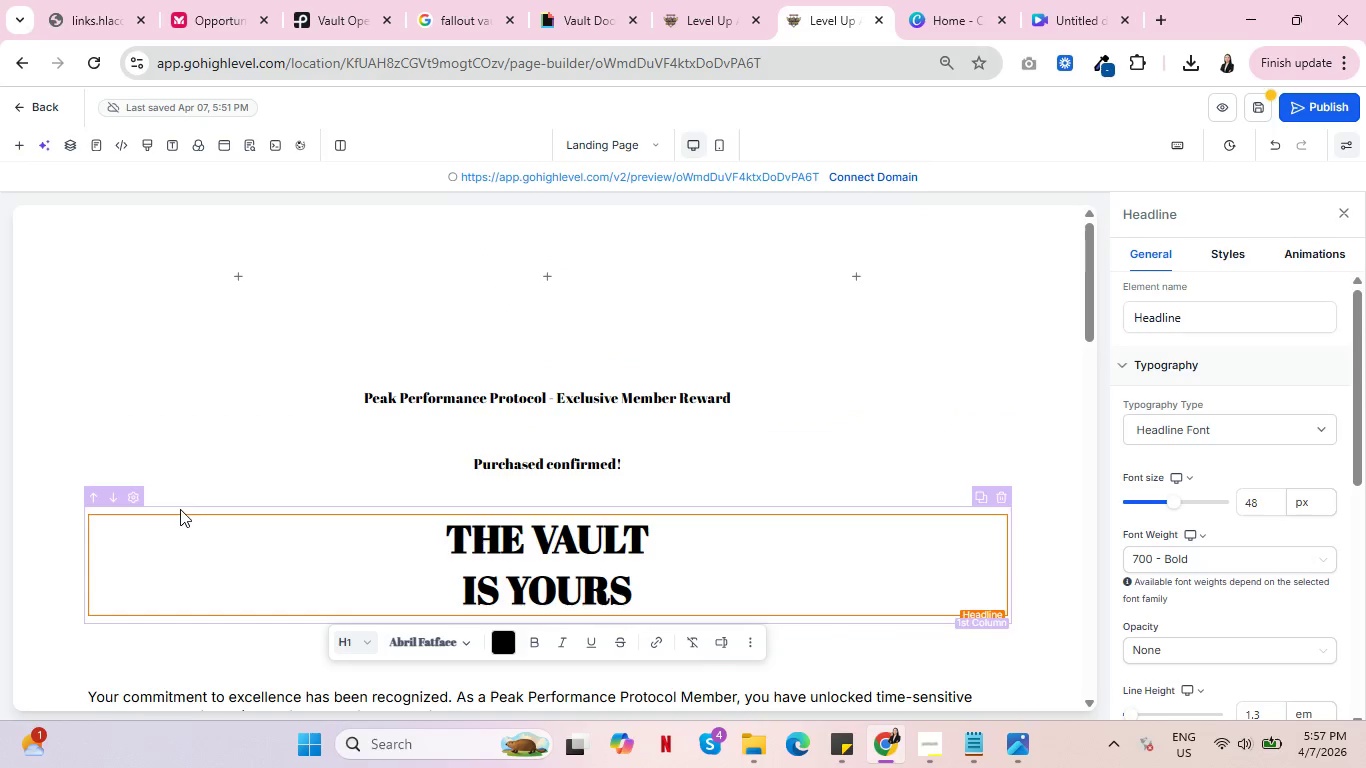 
scroll: coordinate [274, 485], scroll_direction: down, amount: 2.0
 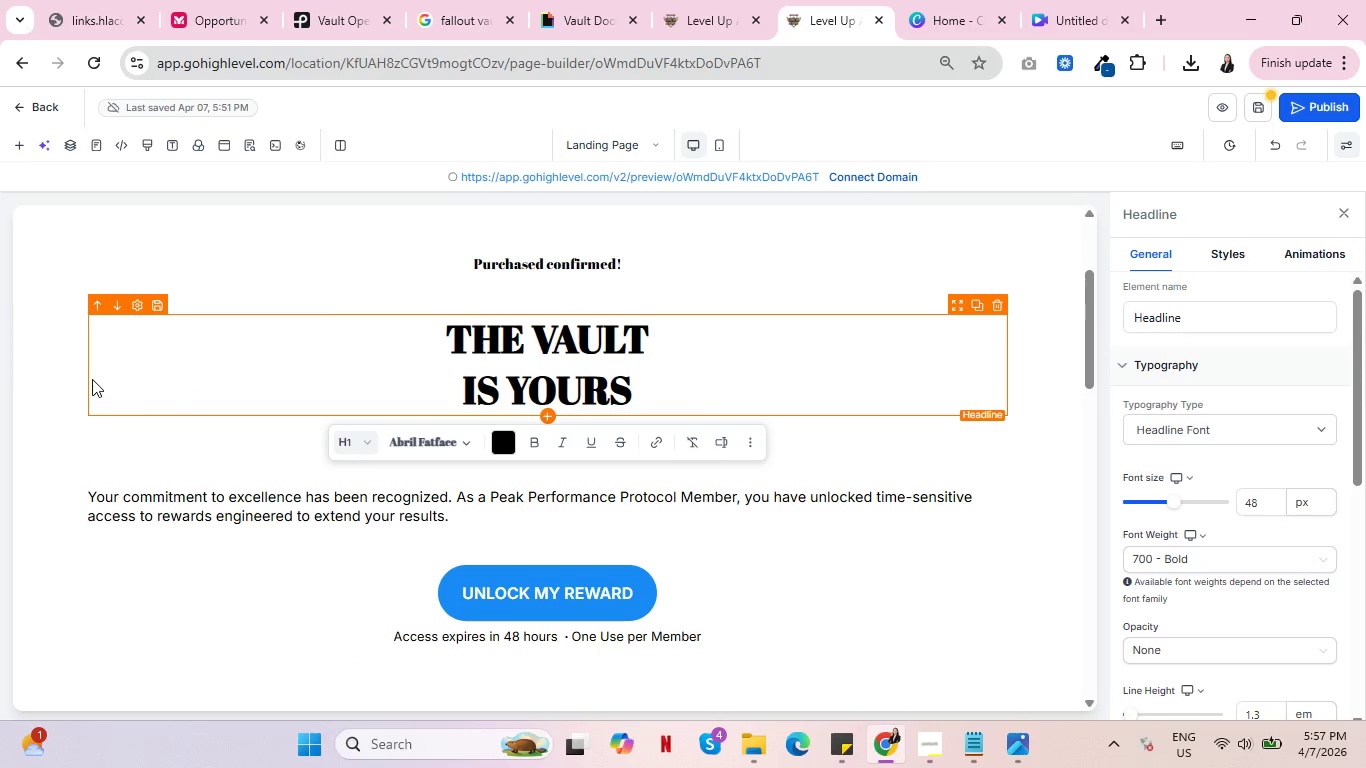 
left_click([164, 370])
 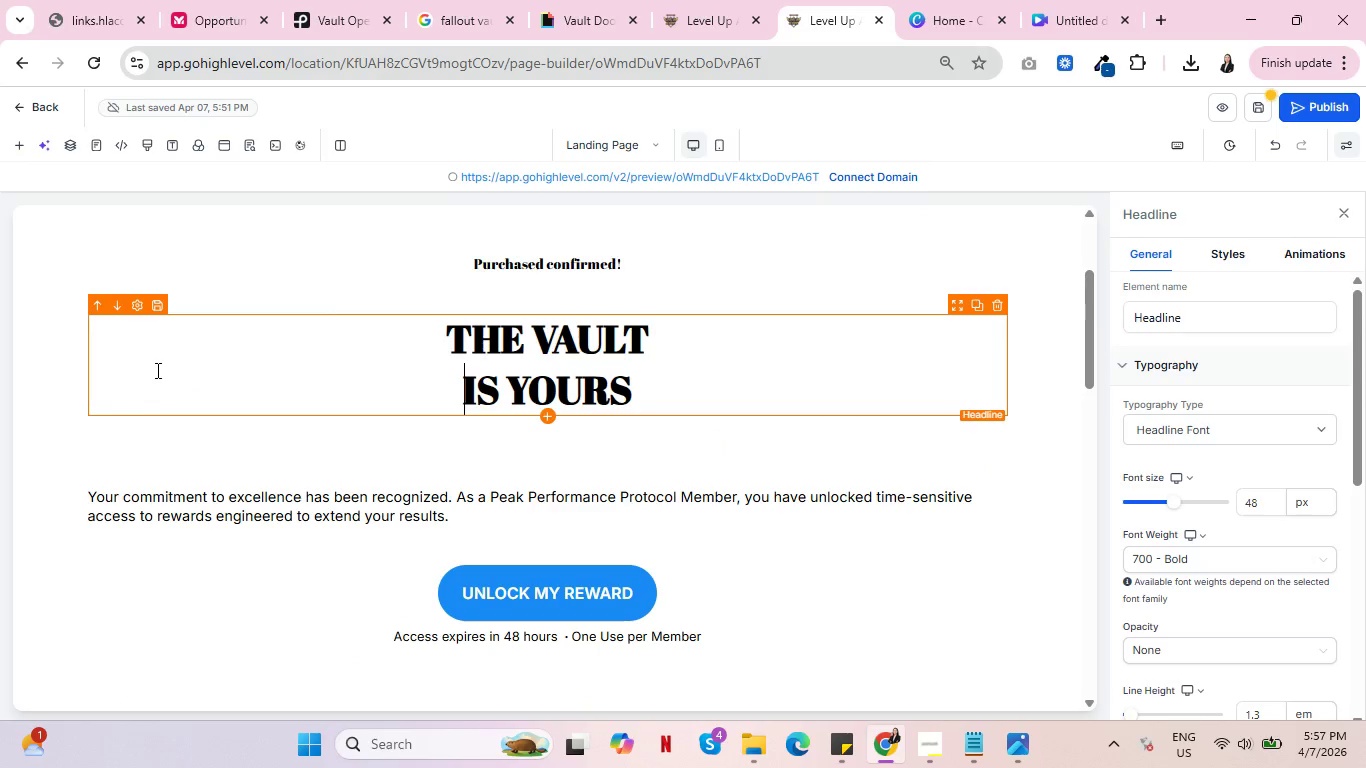 
mouse_move([102, 140])
 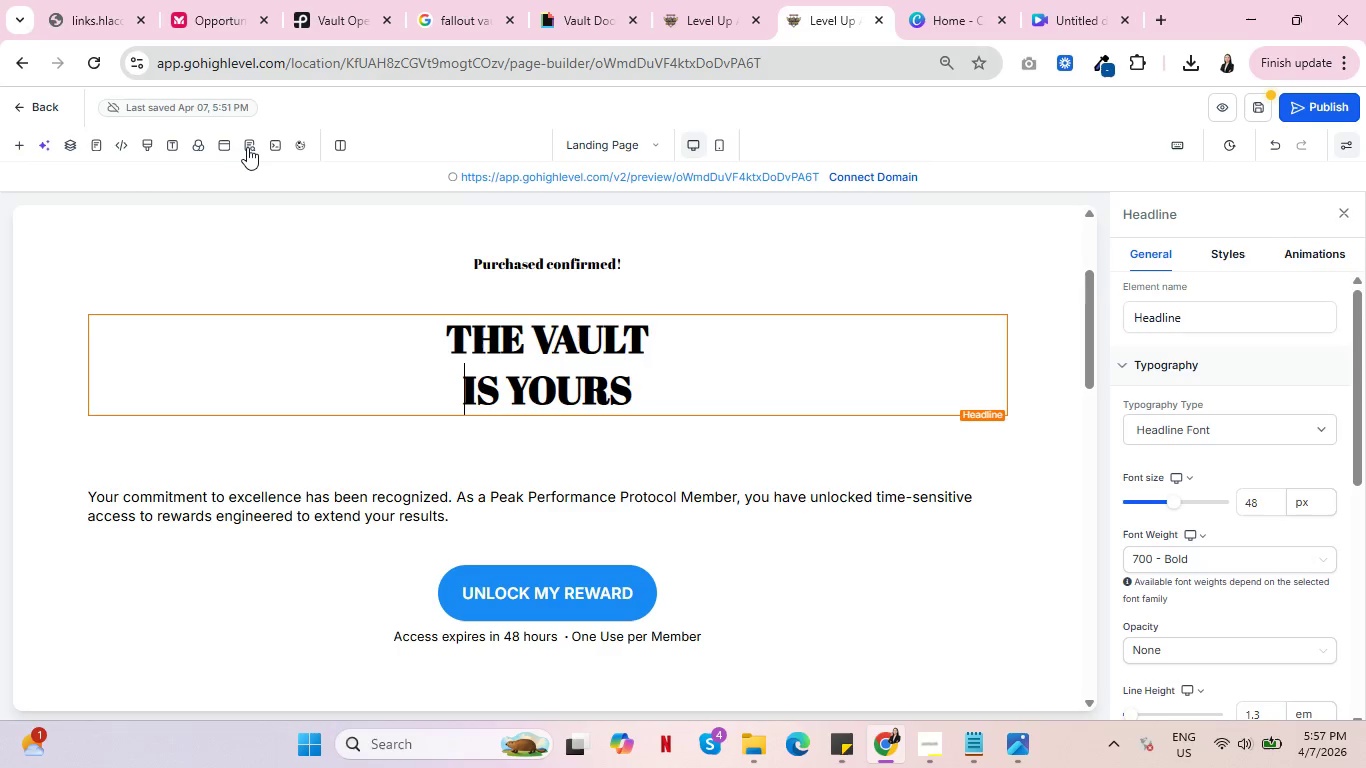 
wait(11.0)
 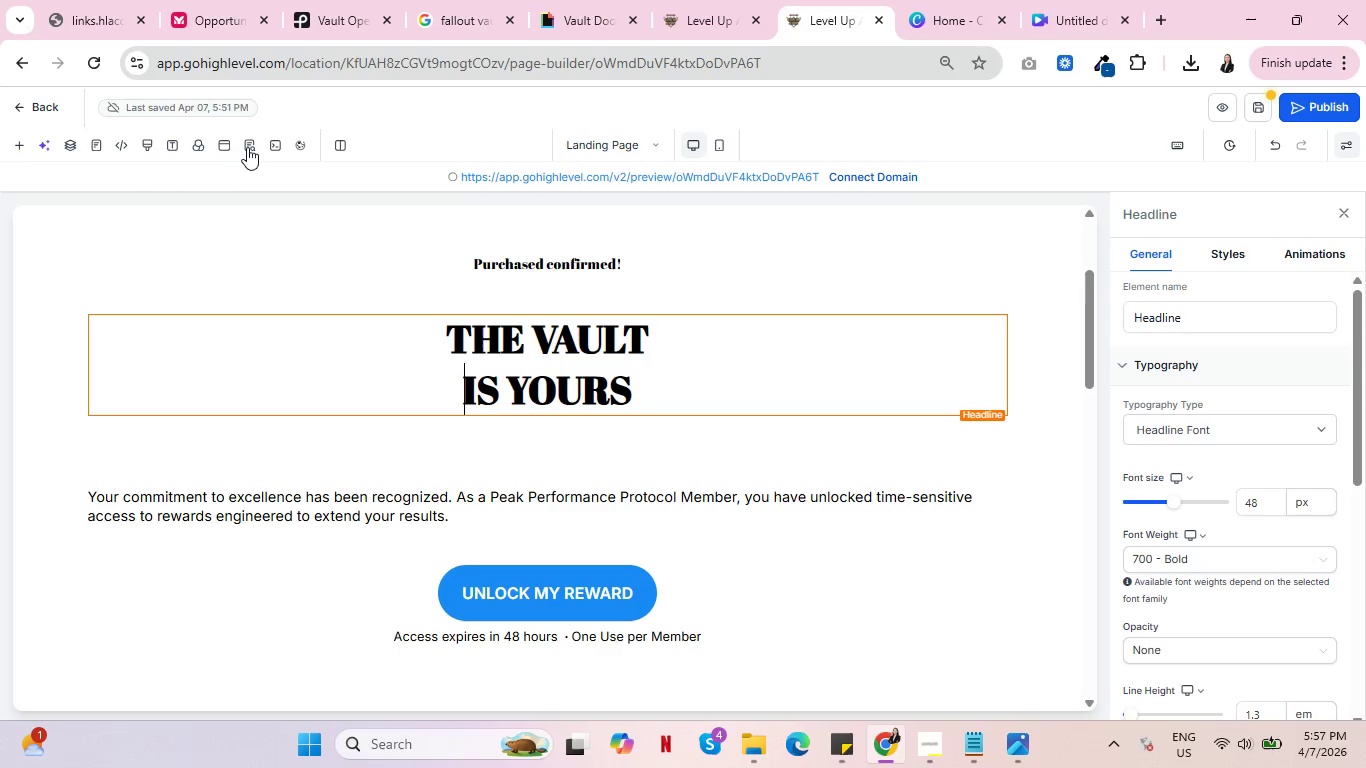 
left_click([169, 143])
 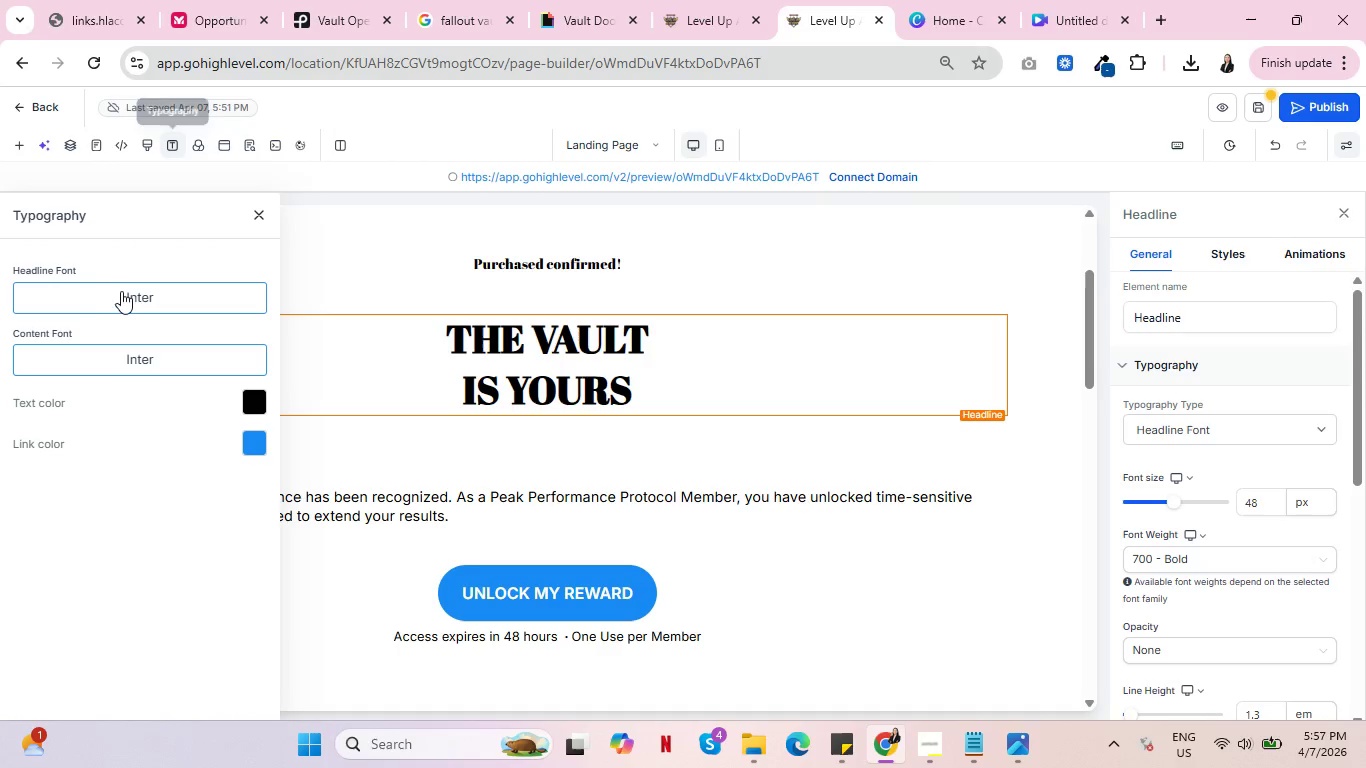 
left_click([124, 294])
 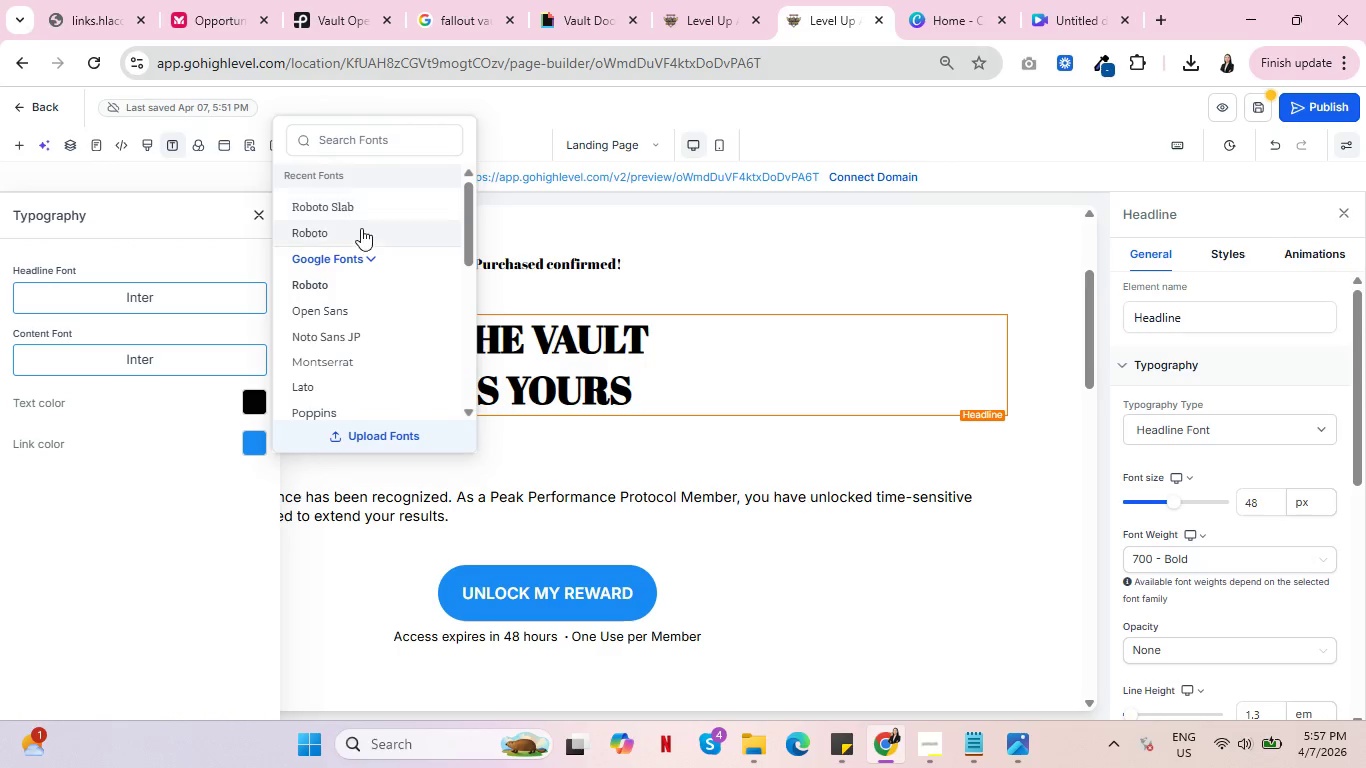 
left_click([352, 141])
 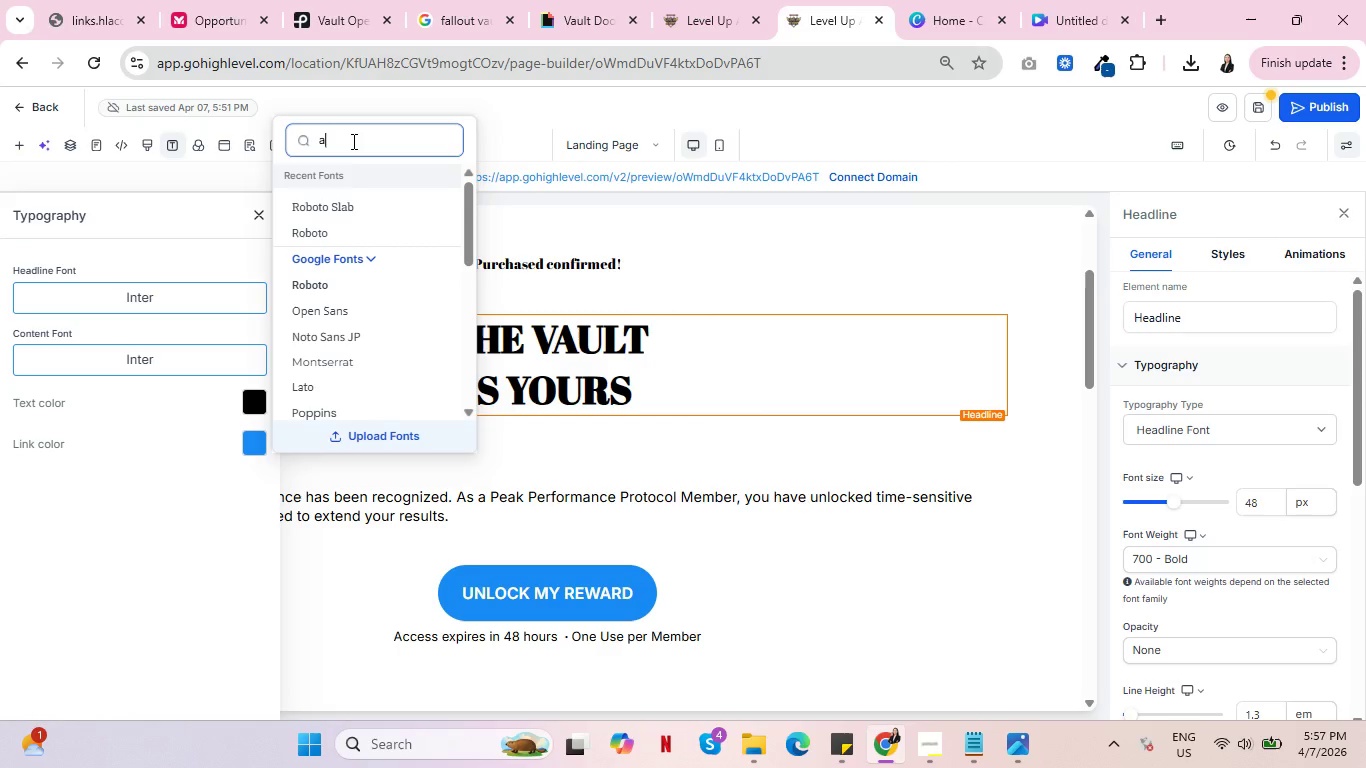 
type(abr)
 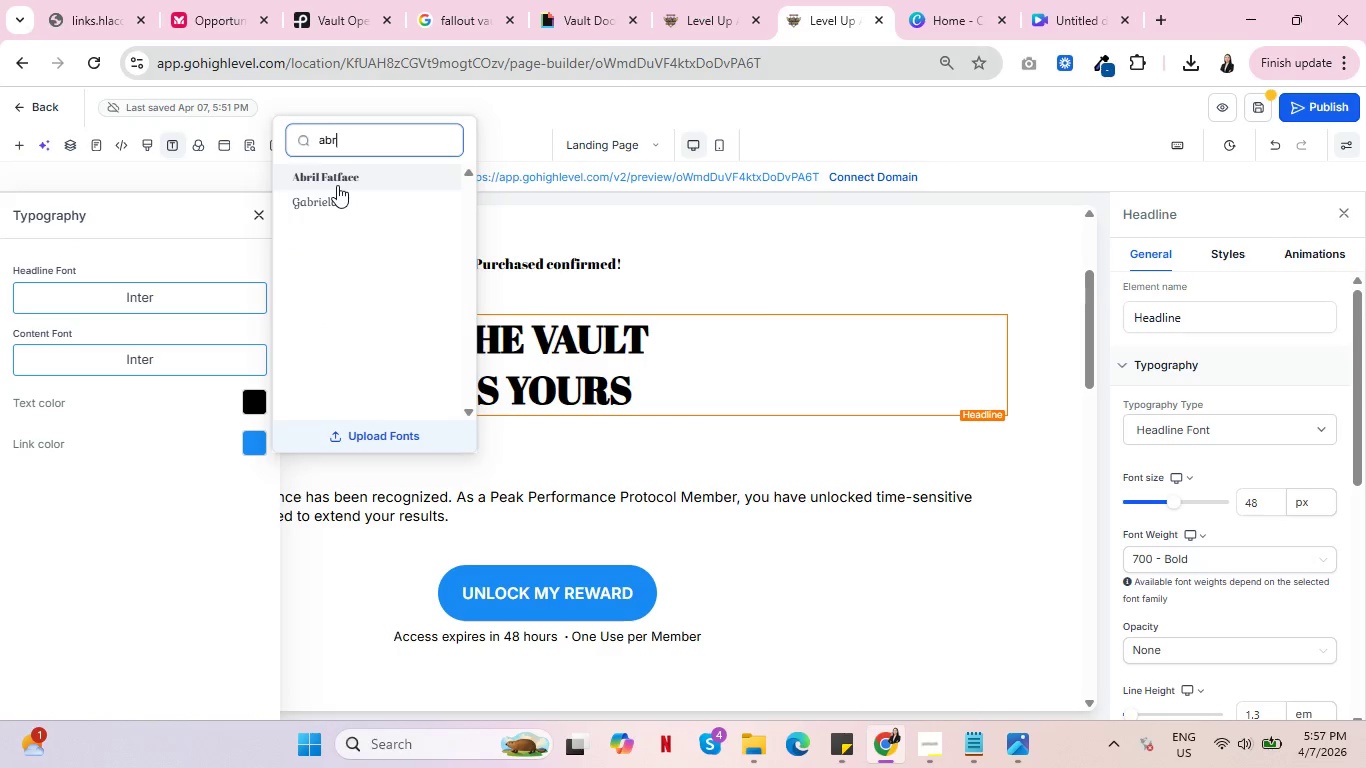 
left_click([338, 181])
 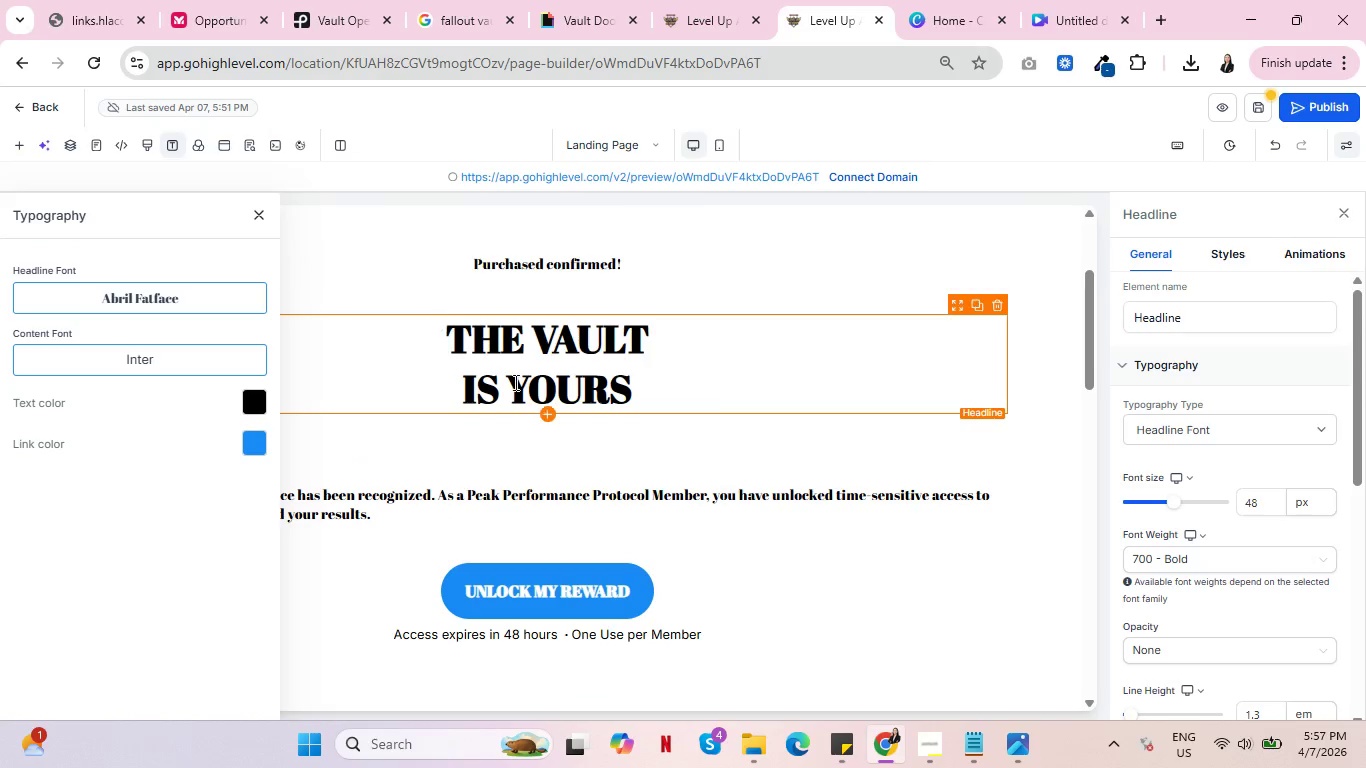 
scroll: coordinate [561, 404], scroll_direction: down, amount: 2.0
 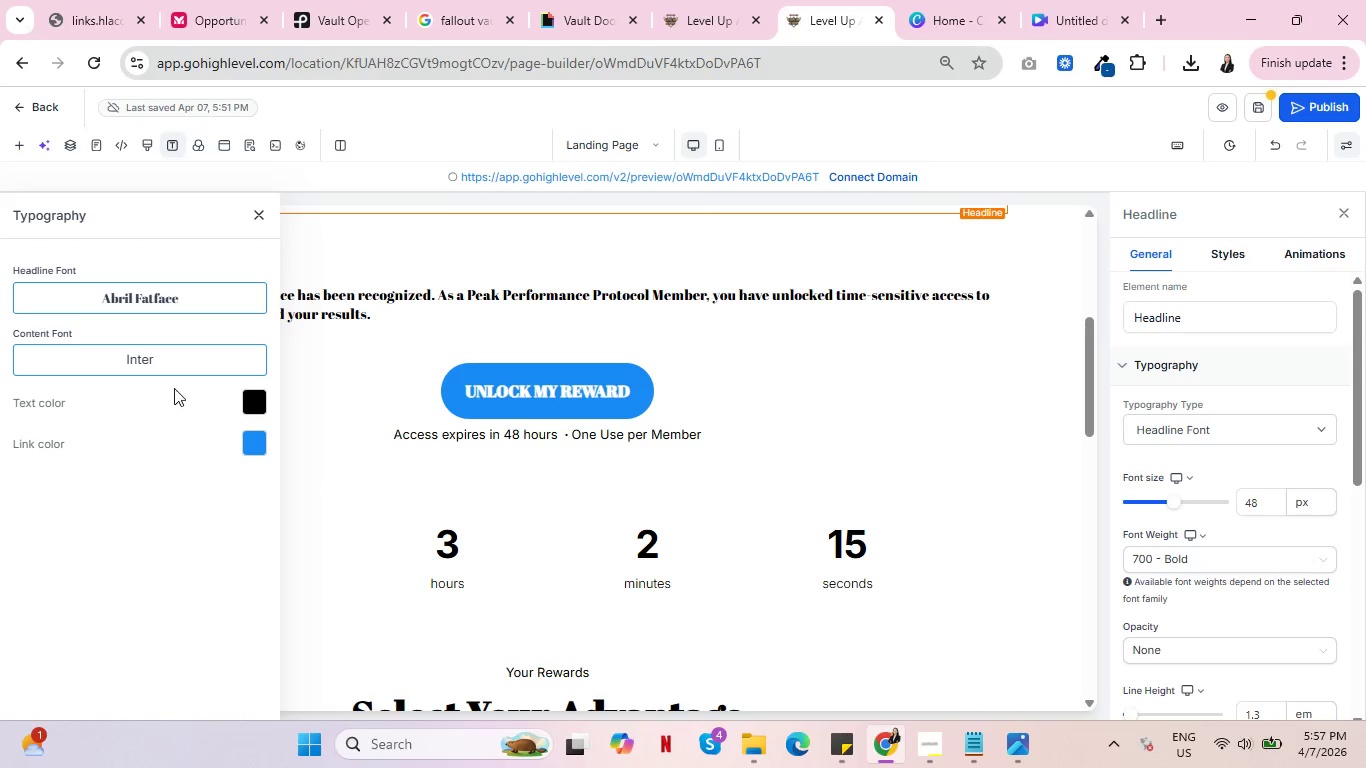 
left_click([165, 369])
 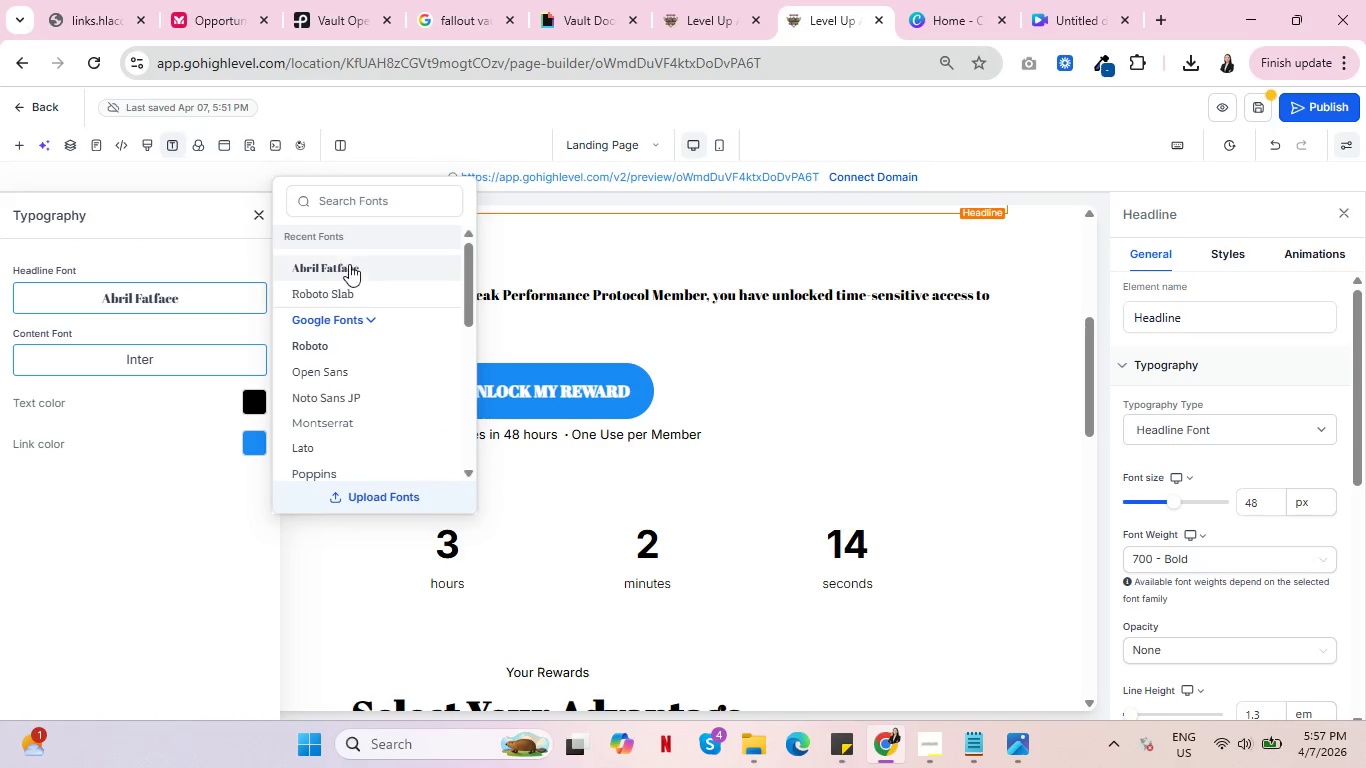 
left_click([352, 267])
 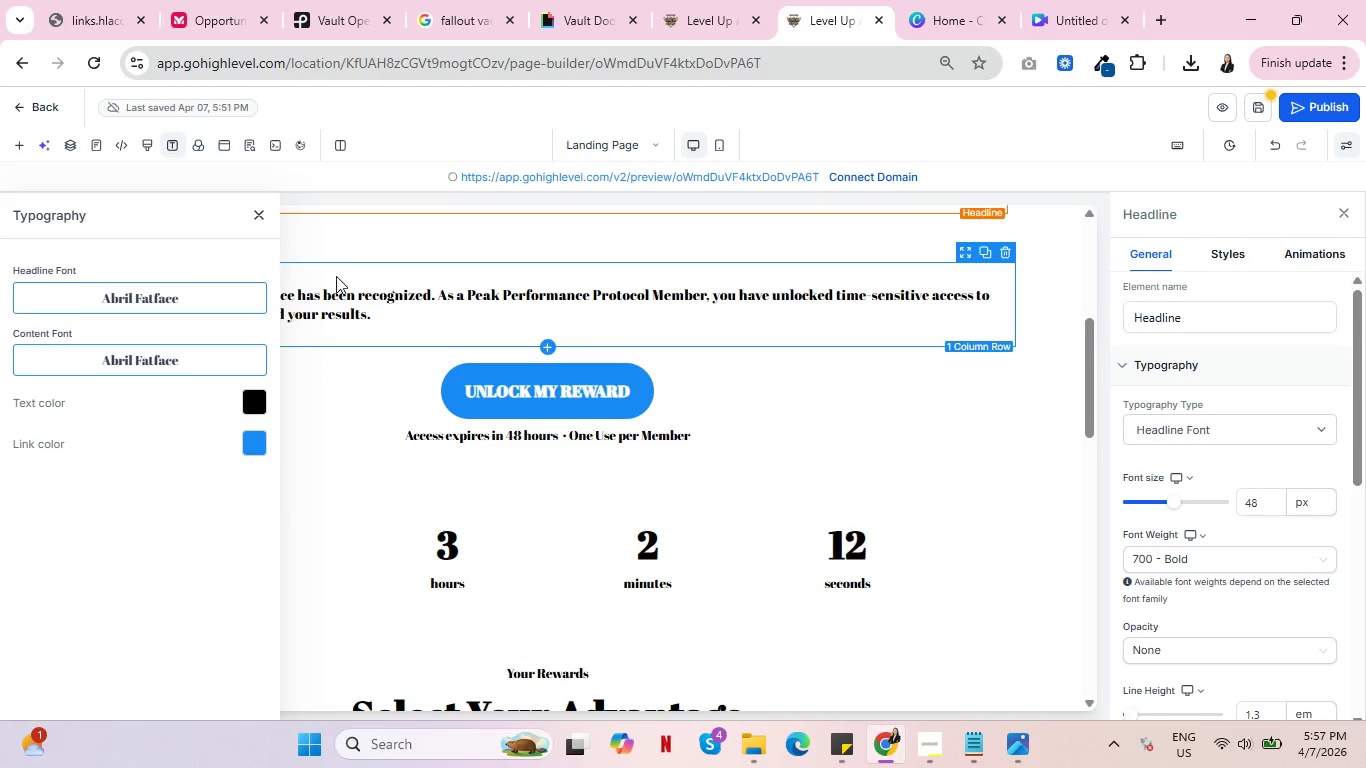 
scroll: coordinate [339, 536], scroll_direction: down, amount: 5.0
 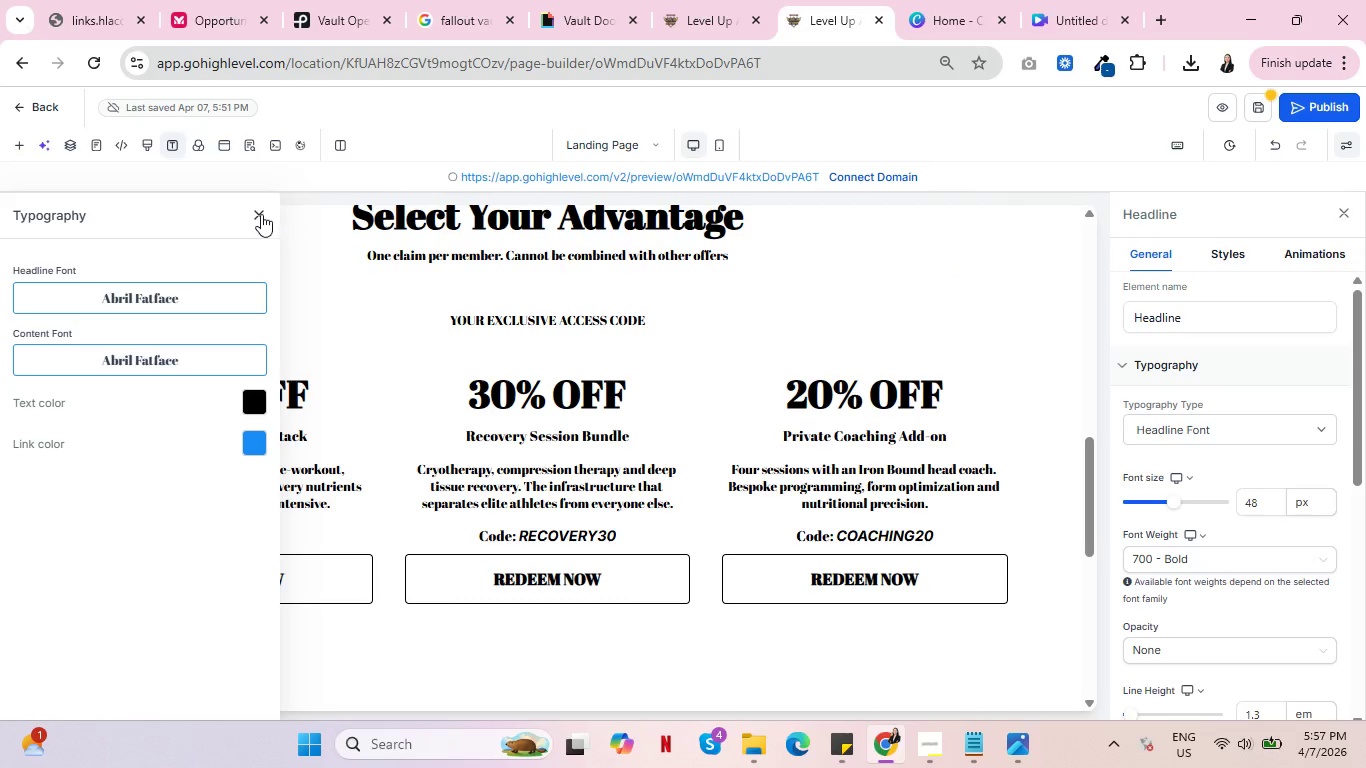 
left_click([260, 212])
 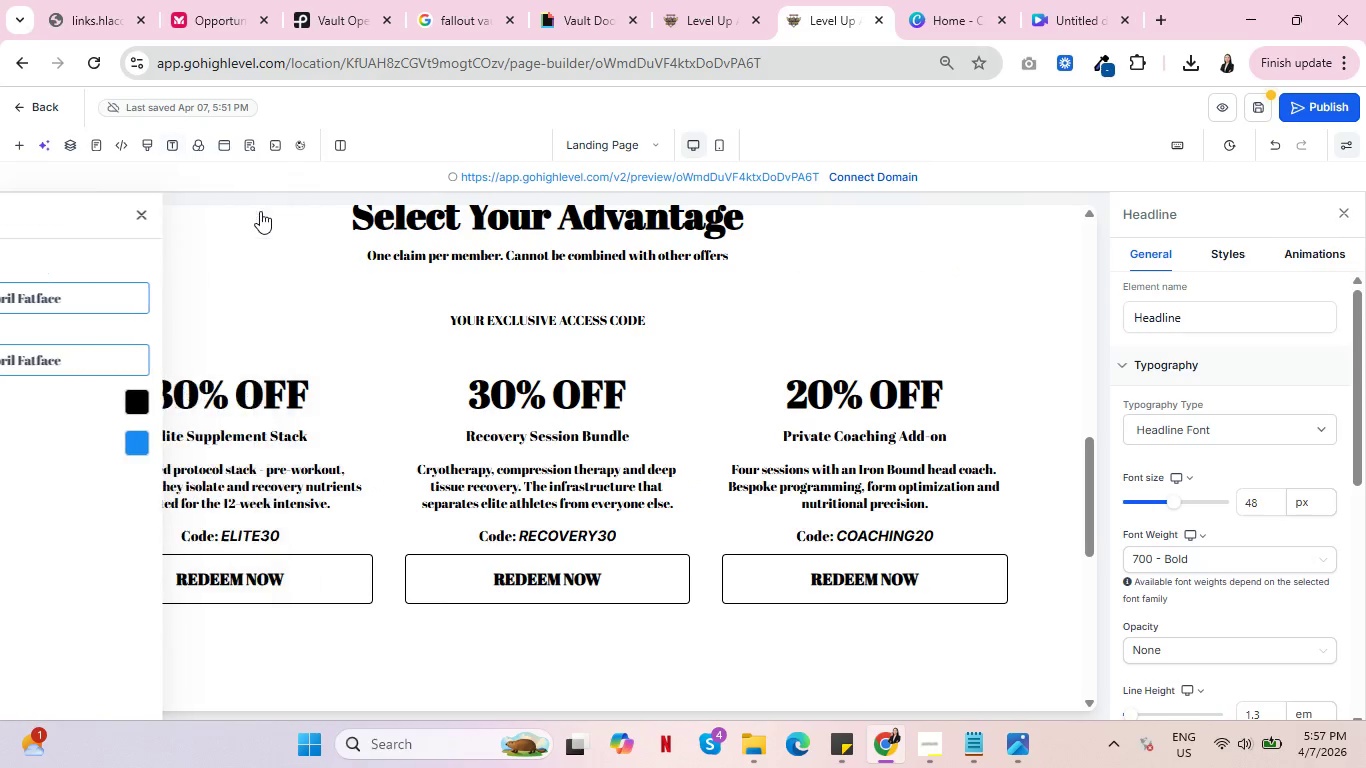 
mouse_move([138, 564])
 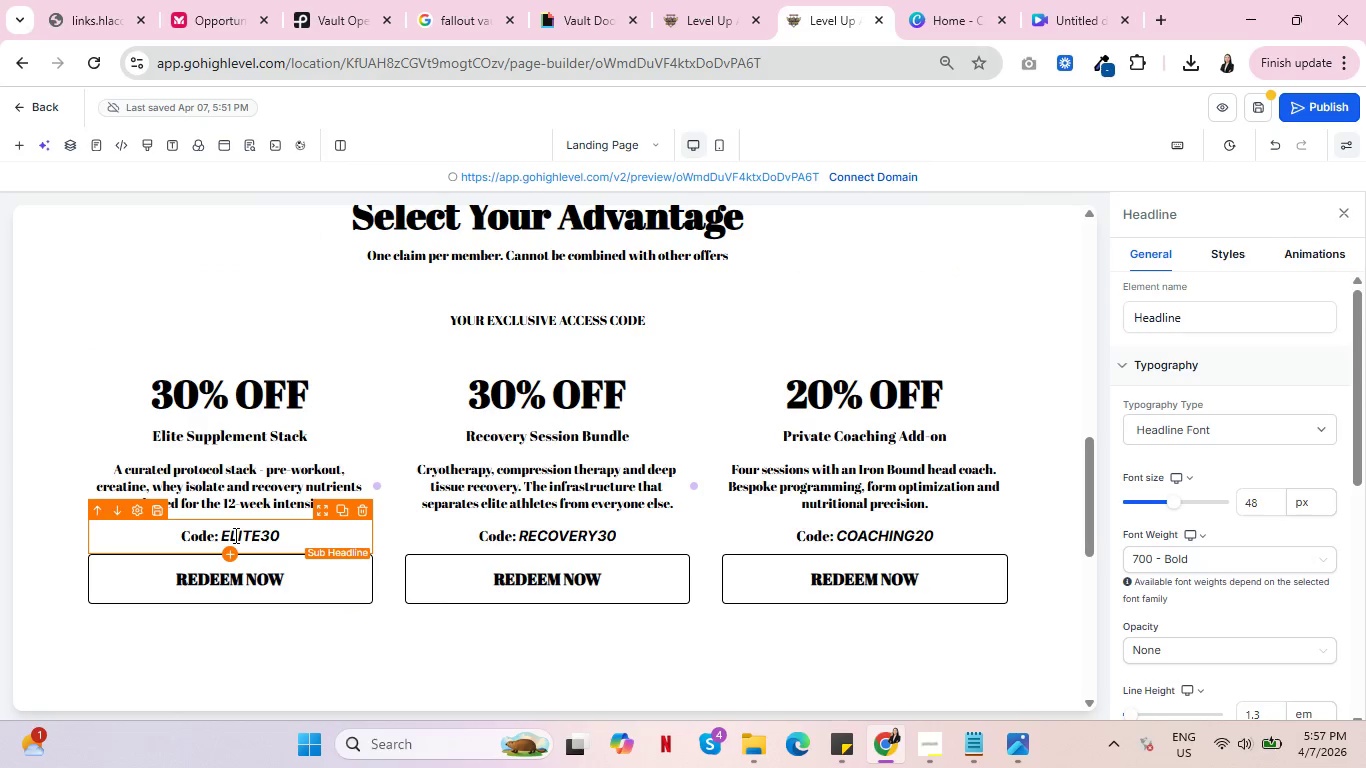 
scroll: coordinate [173, 633], scroll_direction: down, amount: 12.0
 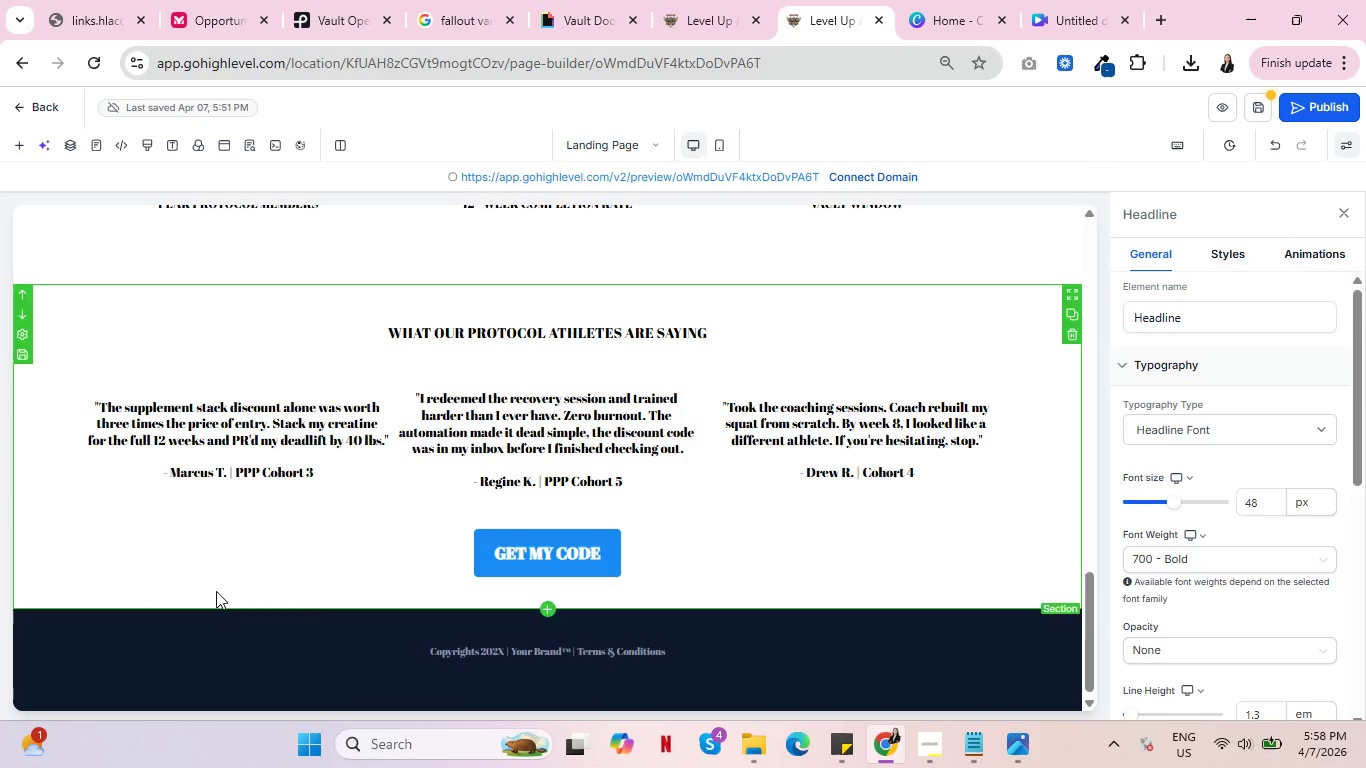 
scroll: coordinate [242, 576], scroll_direction: up, amount: 14.0
 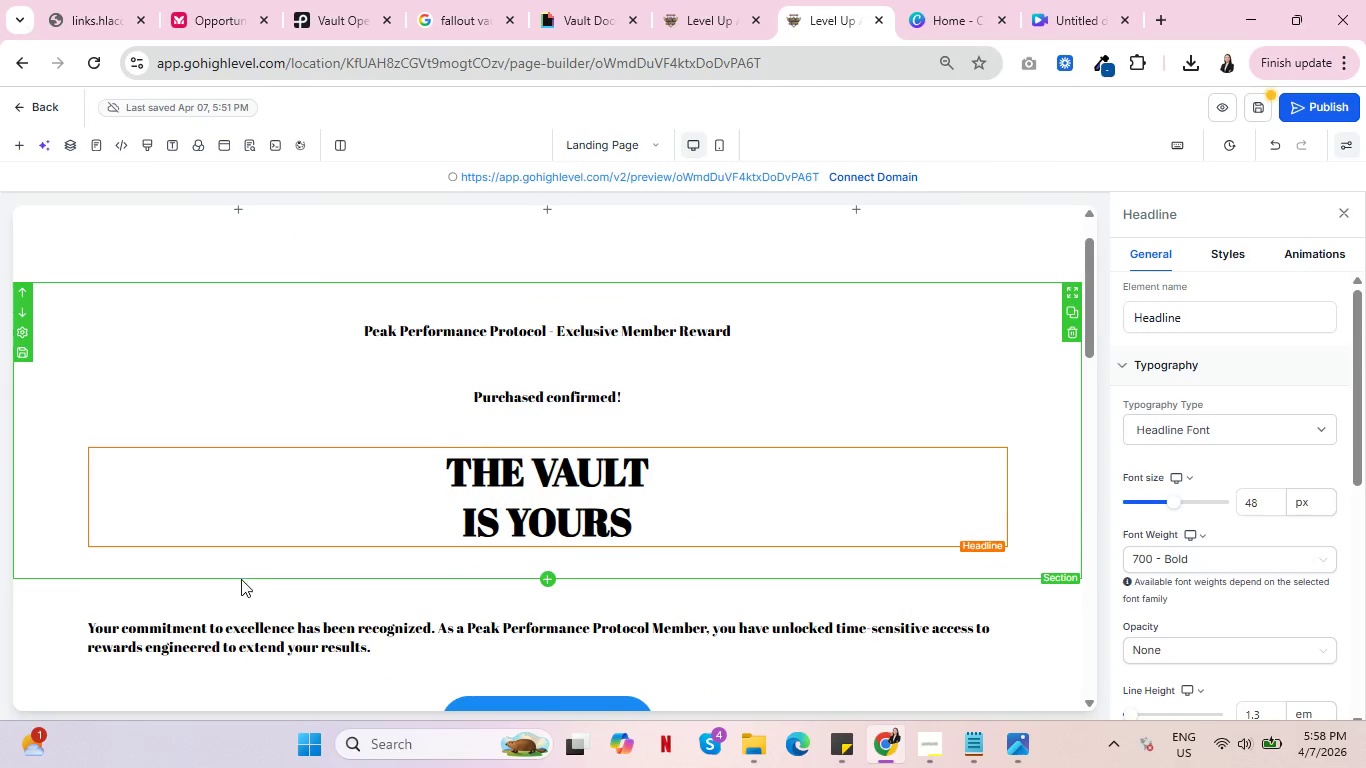 
scroll: coordinate [241, 580], scroll_direction: down, amount: 2.0
 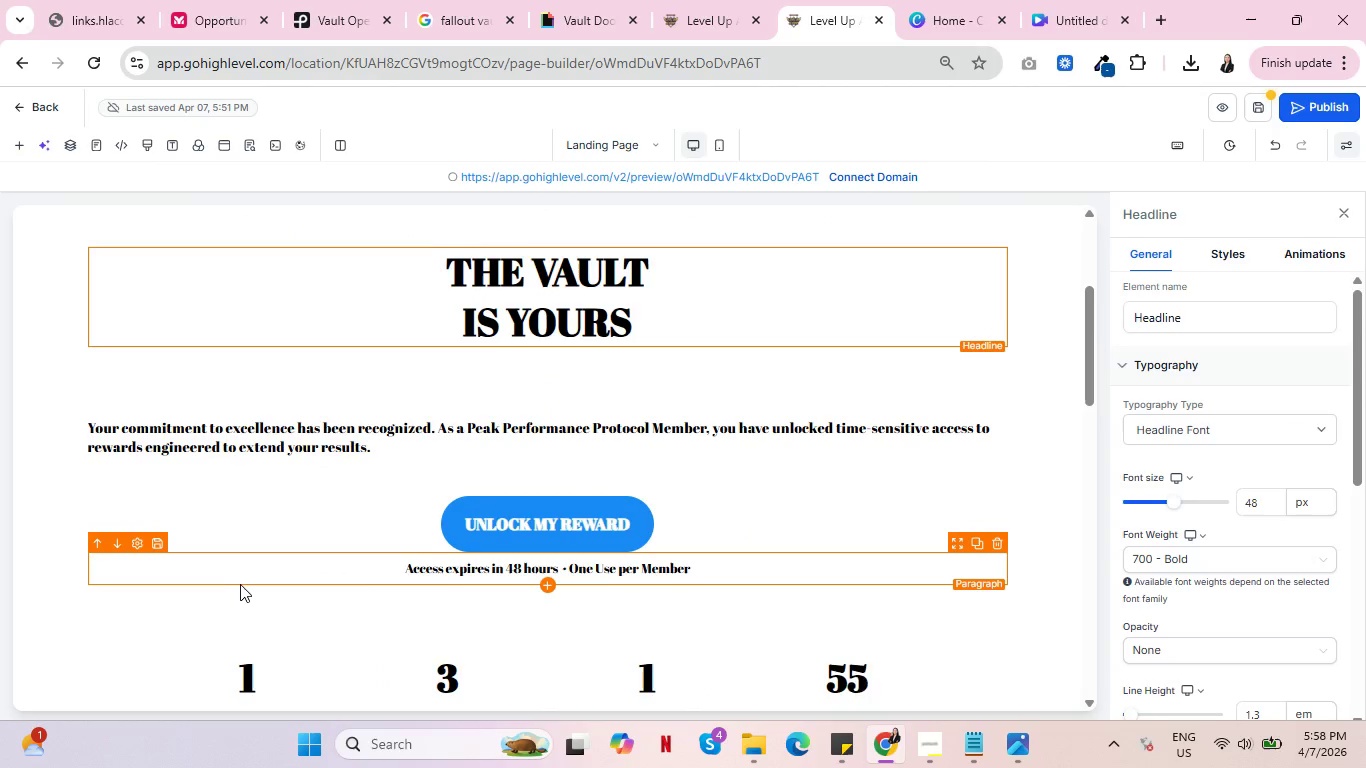 
scroll: coordinate [240, 582], scroll_direction: up, amount: 7.0
 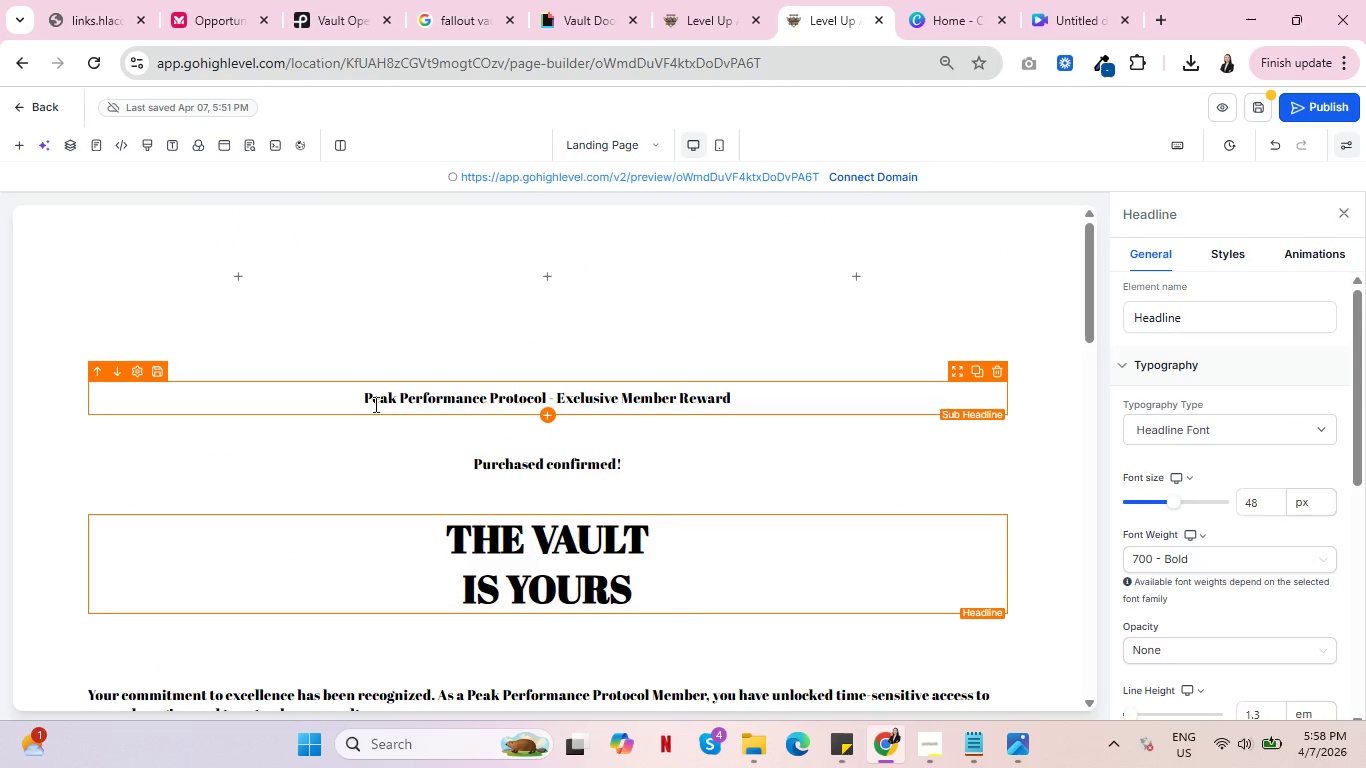 
left_click([374, 404])
 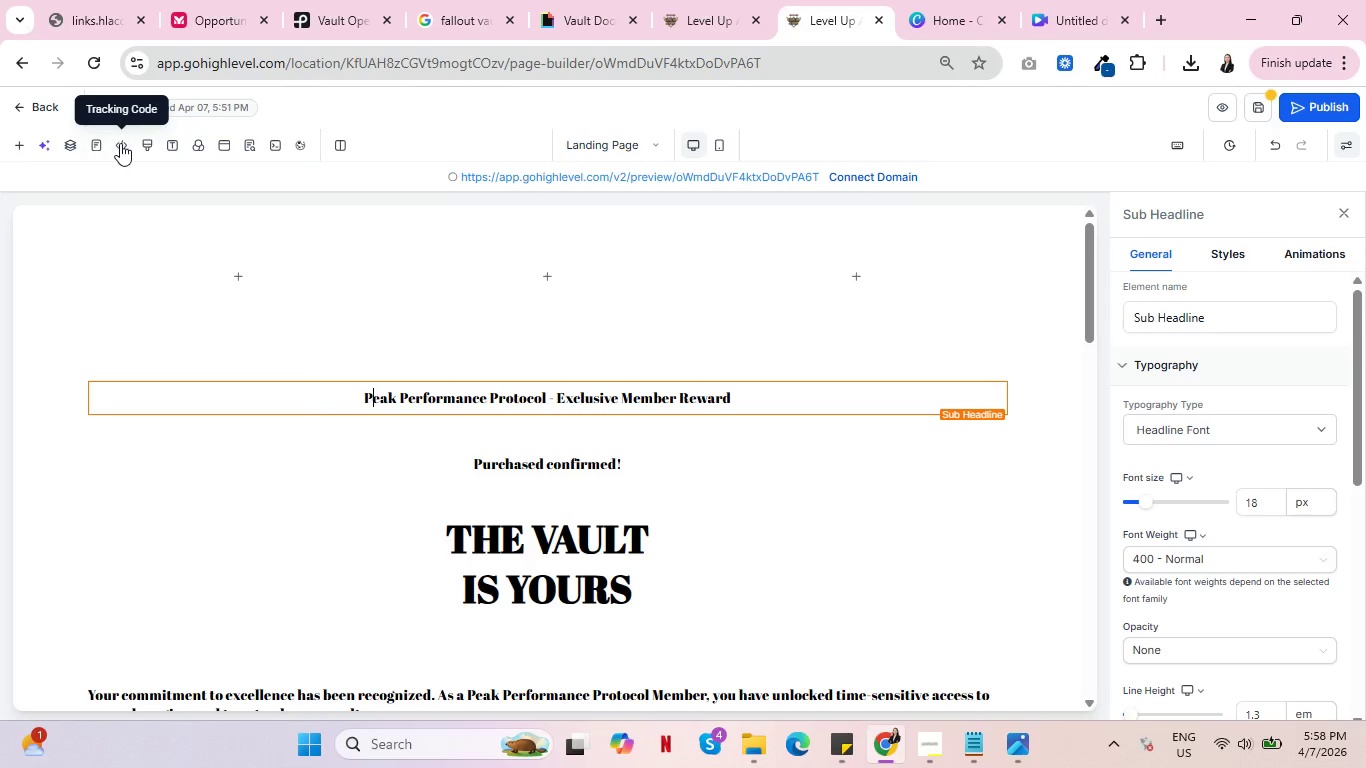 
wait(6.48)
 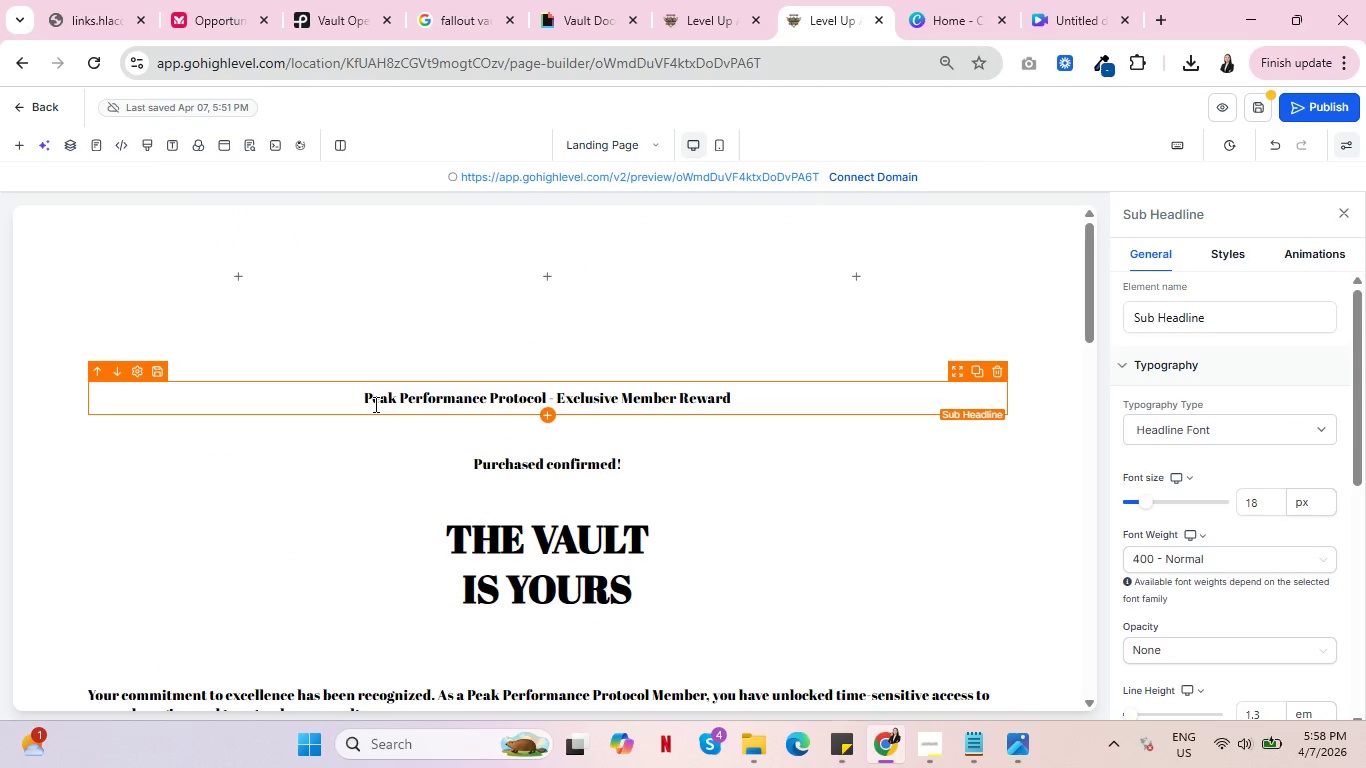 
left_click([172, 145])
 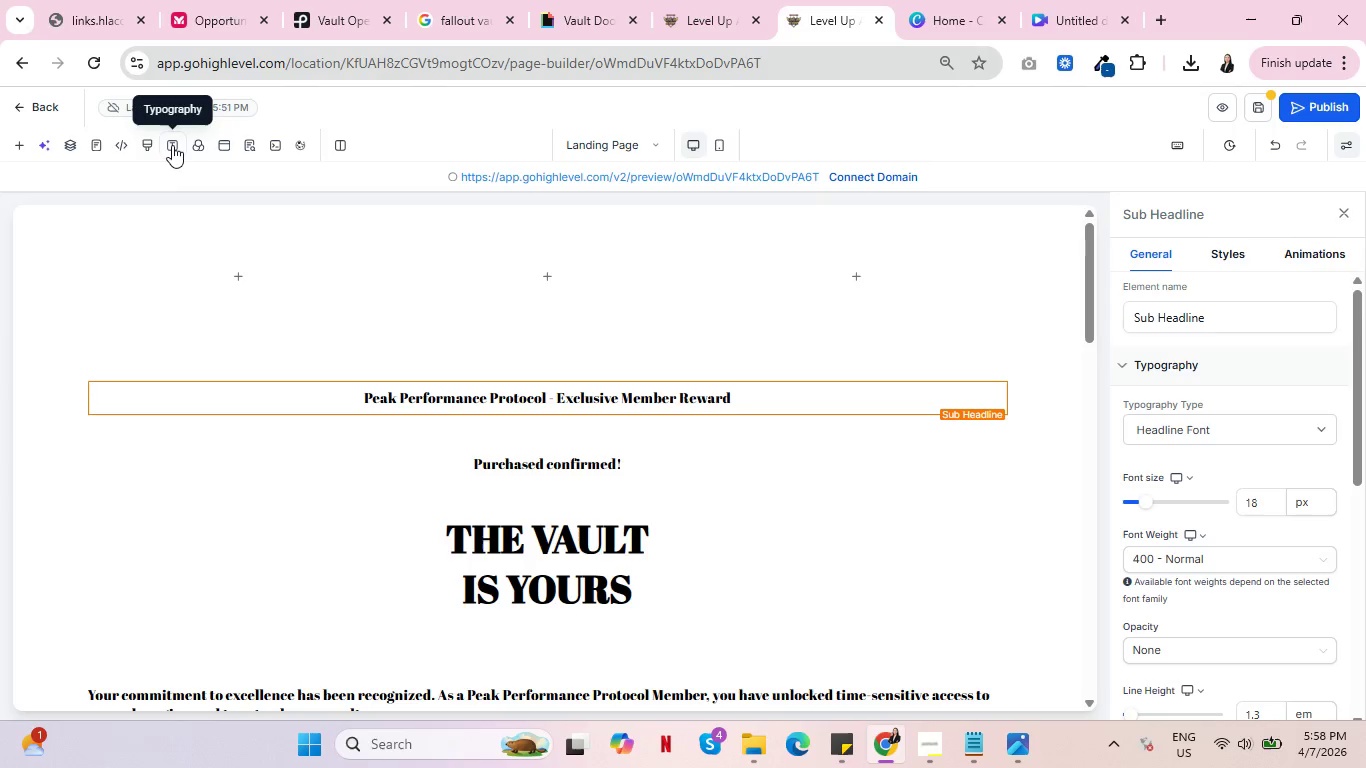 
mouse_move([157, 301])
 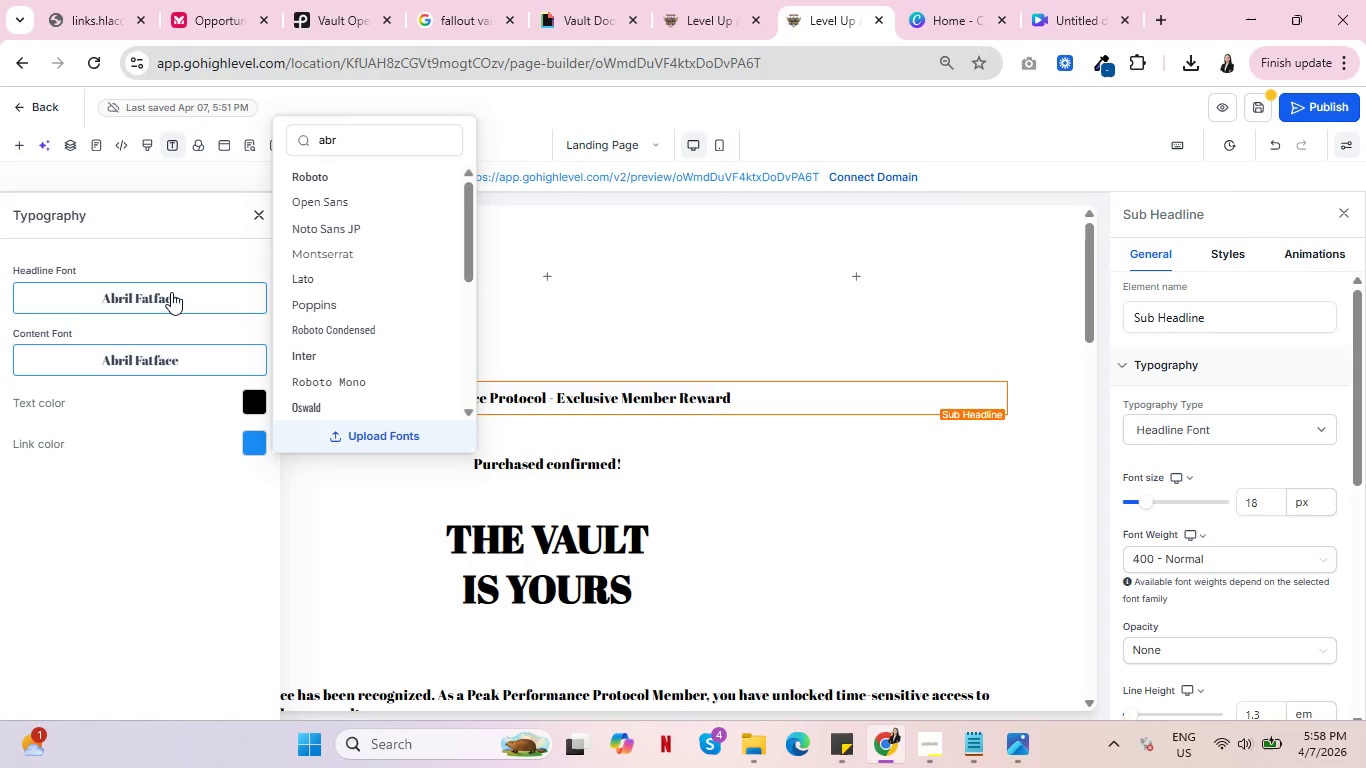 
wait(16.19)
 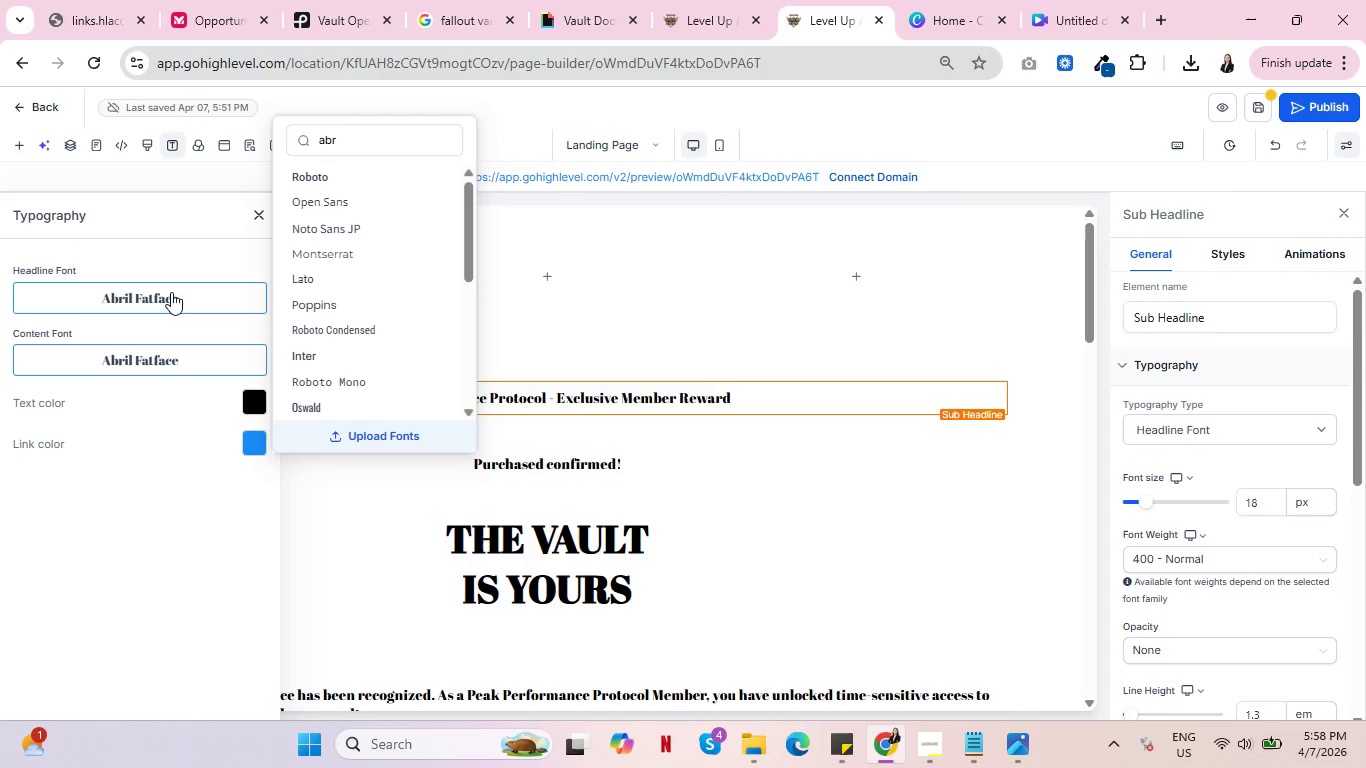 
scroll: coordinate [367, 326], scroll_direction: down, amount: 4.0
 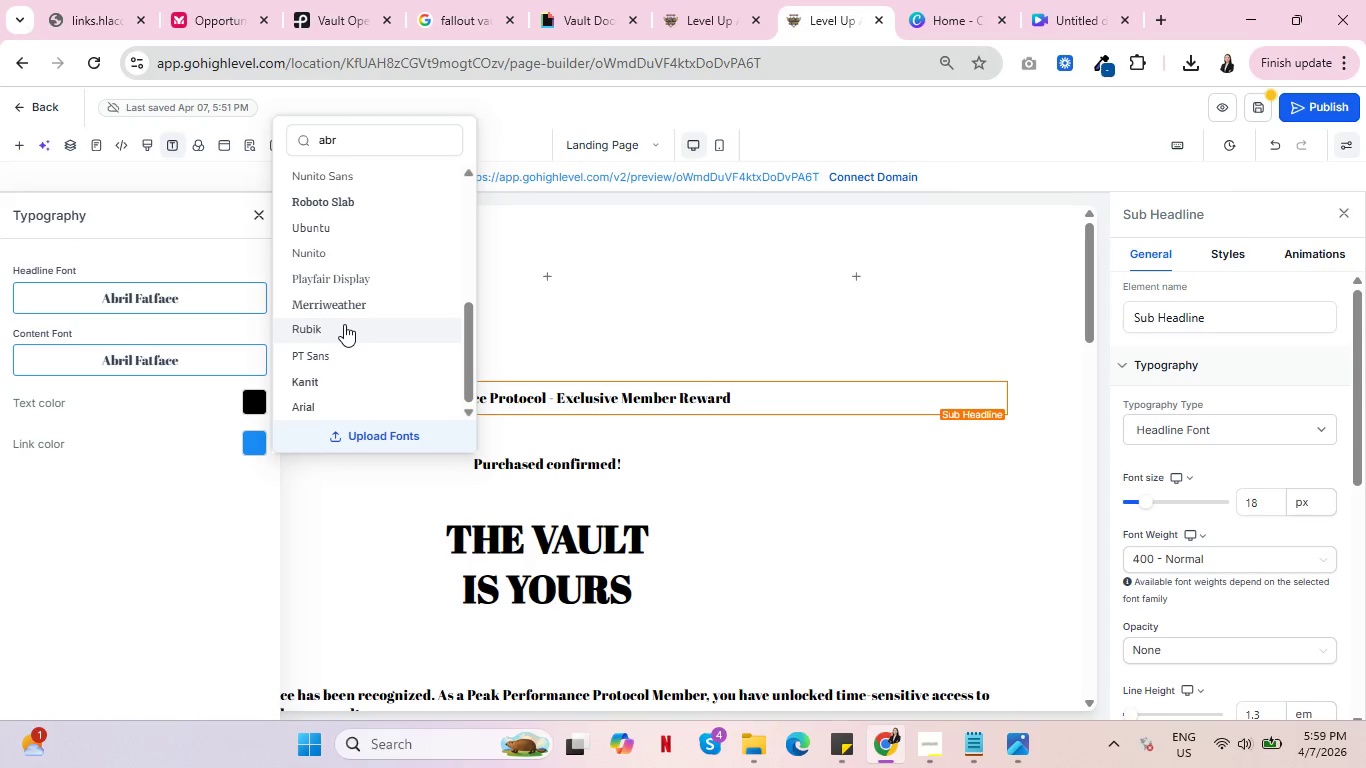 
wait(37.58)
 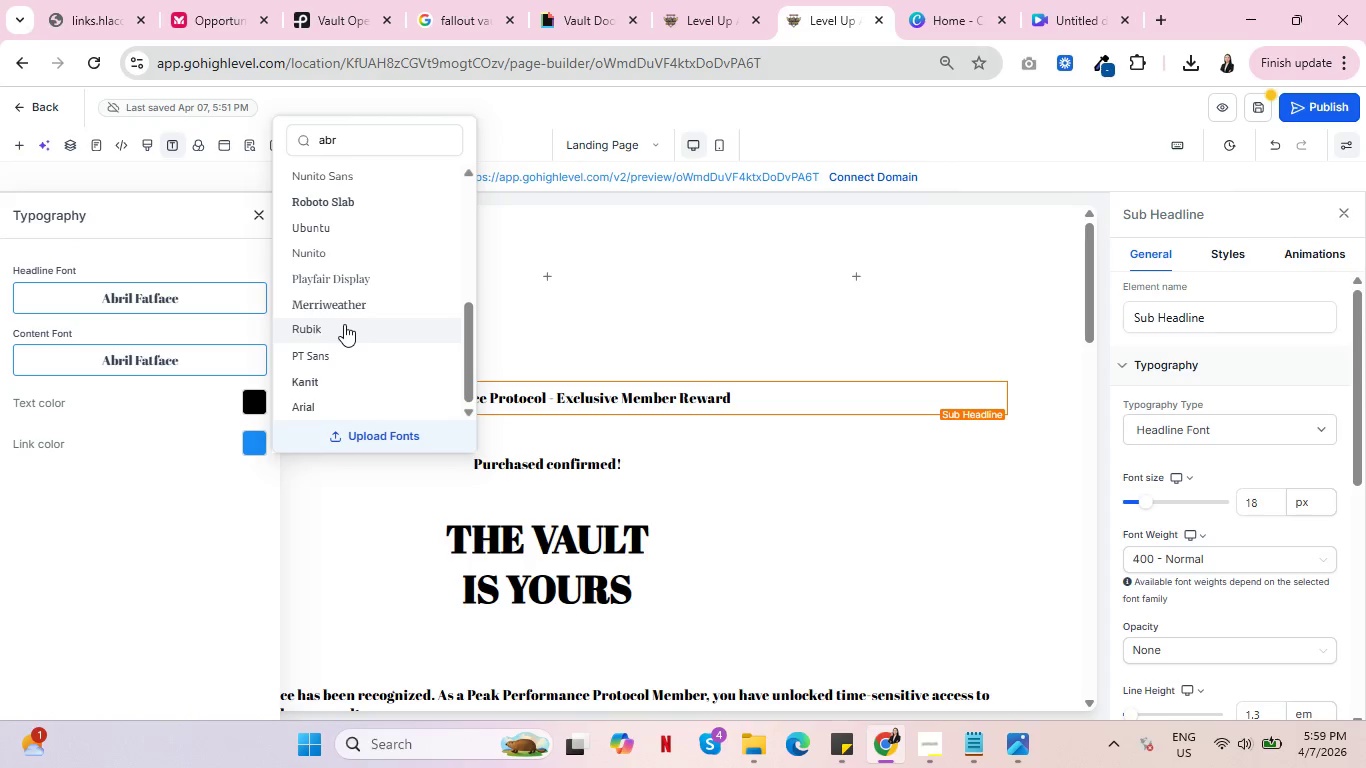 
scroll: coordinate [356, 304], scroll_direction: down, amount: 3.0
 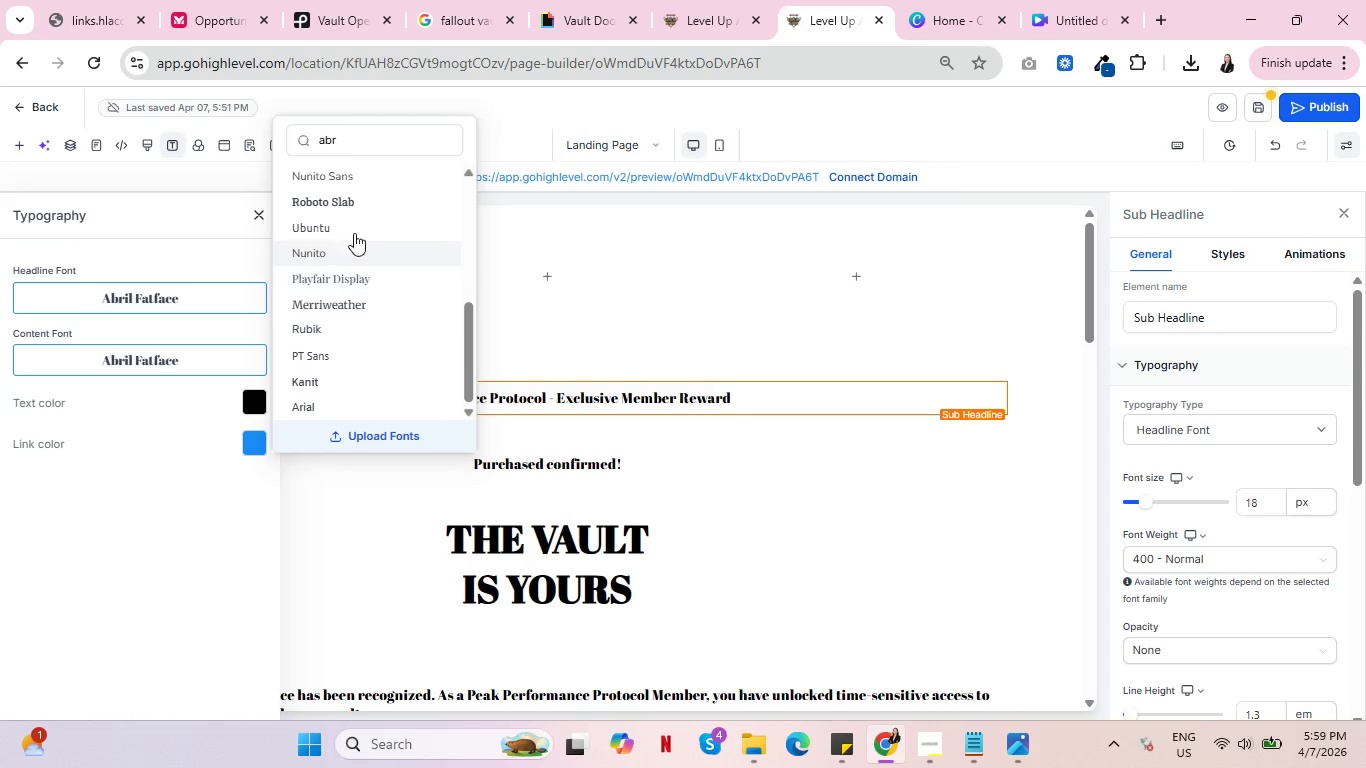 
scroll: coordinate [358, 230], scroll_direction: up, amount: 4.0
 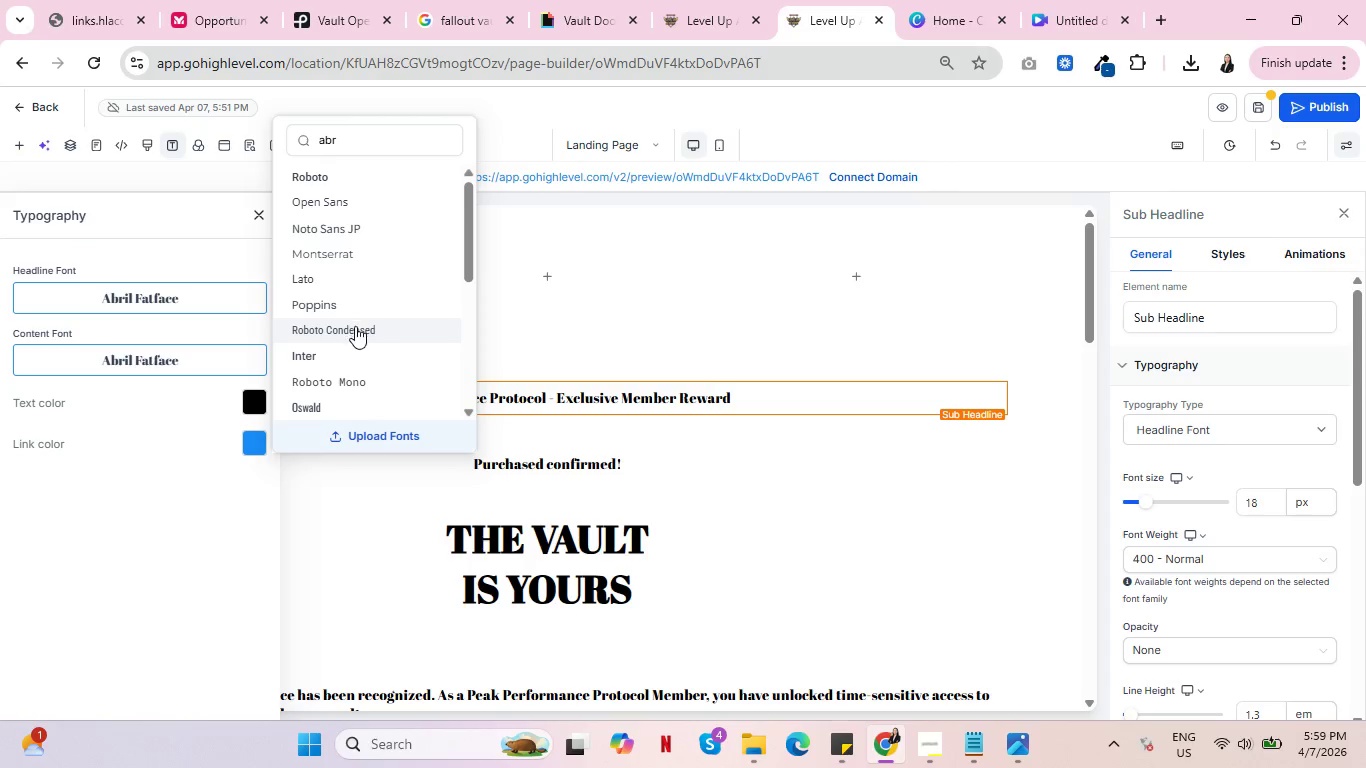 
scroll: coordinate [357, 334], scroll_direction: down, amount: 1.0
 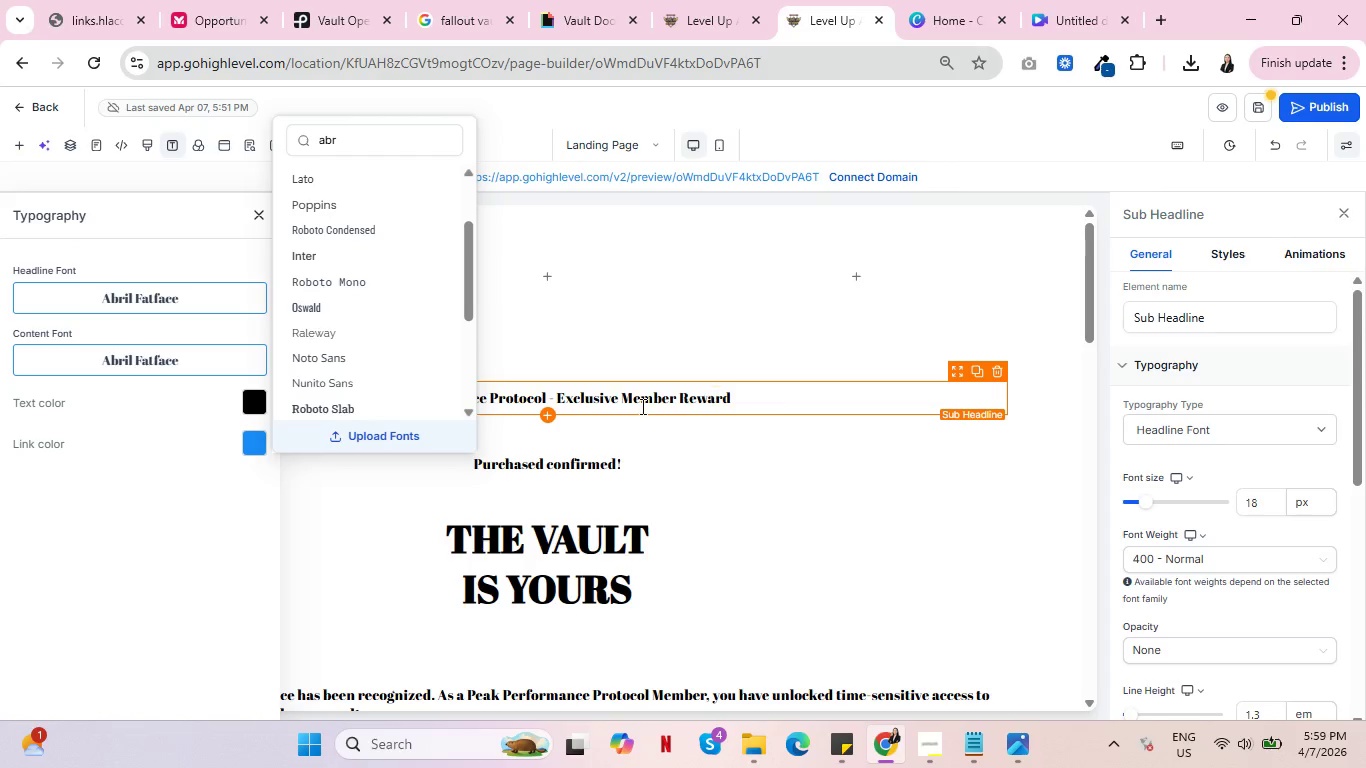 
left_click([637, 401])
 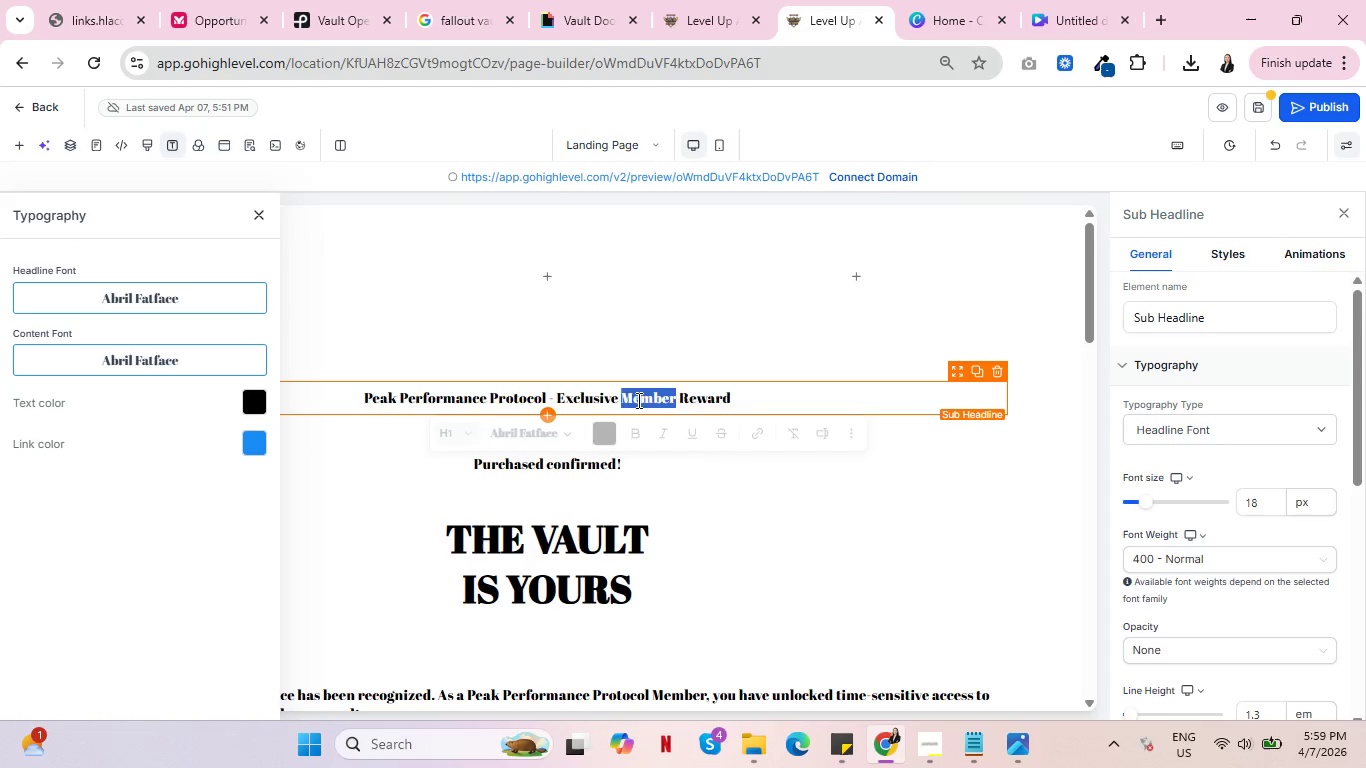 
triple_click([637, 400])
 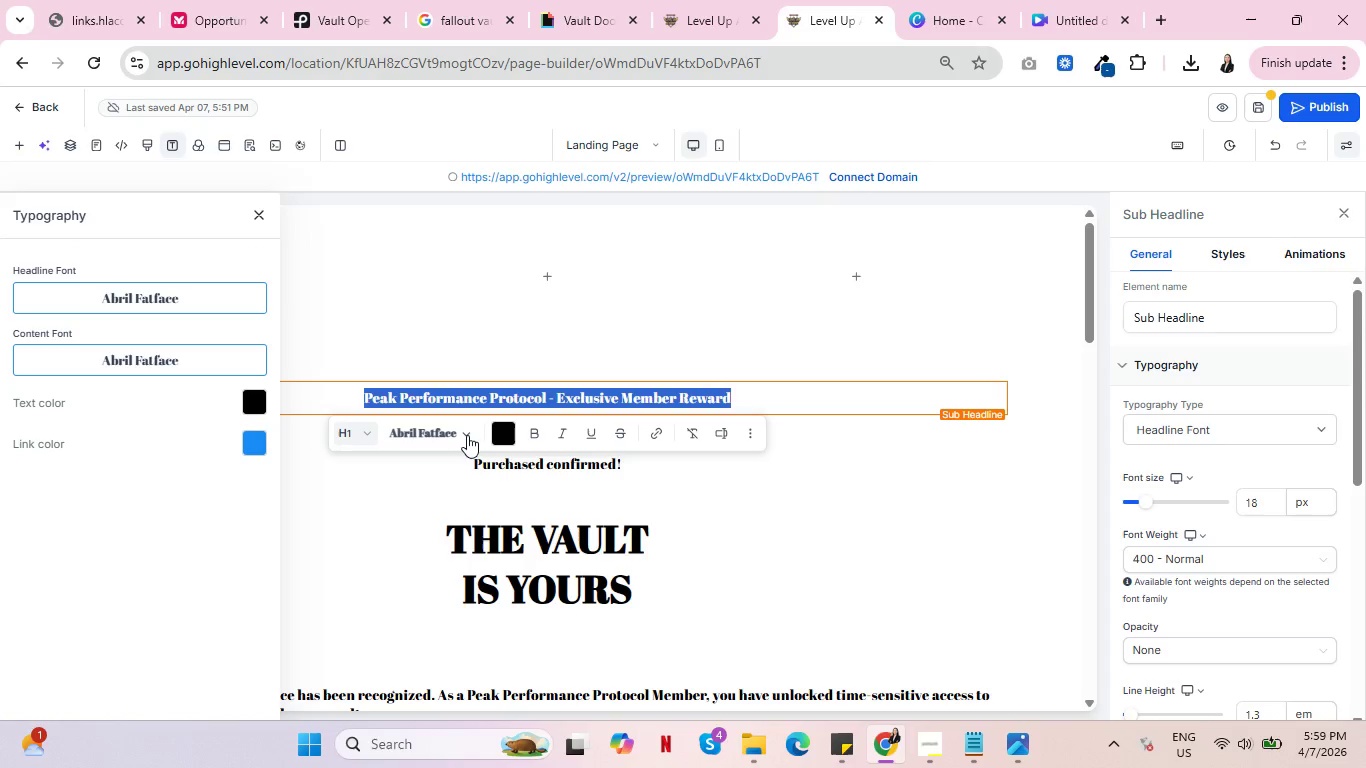 
left_click([466, 435])
 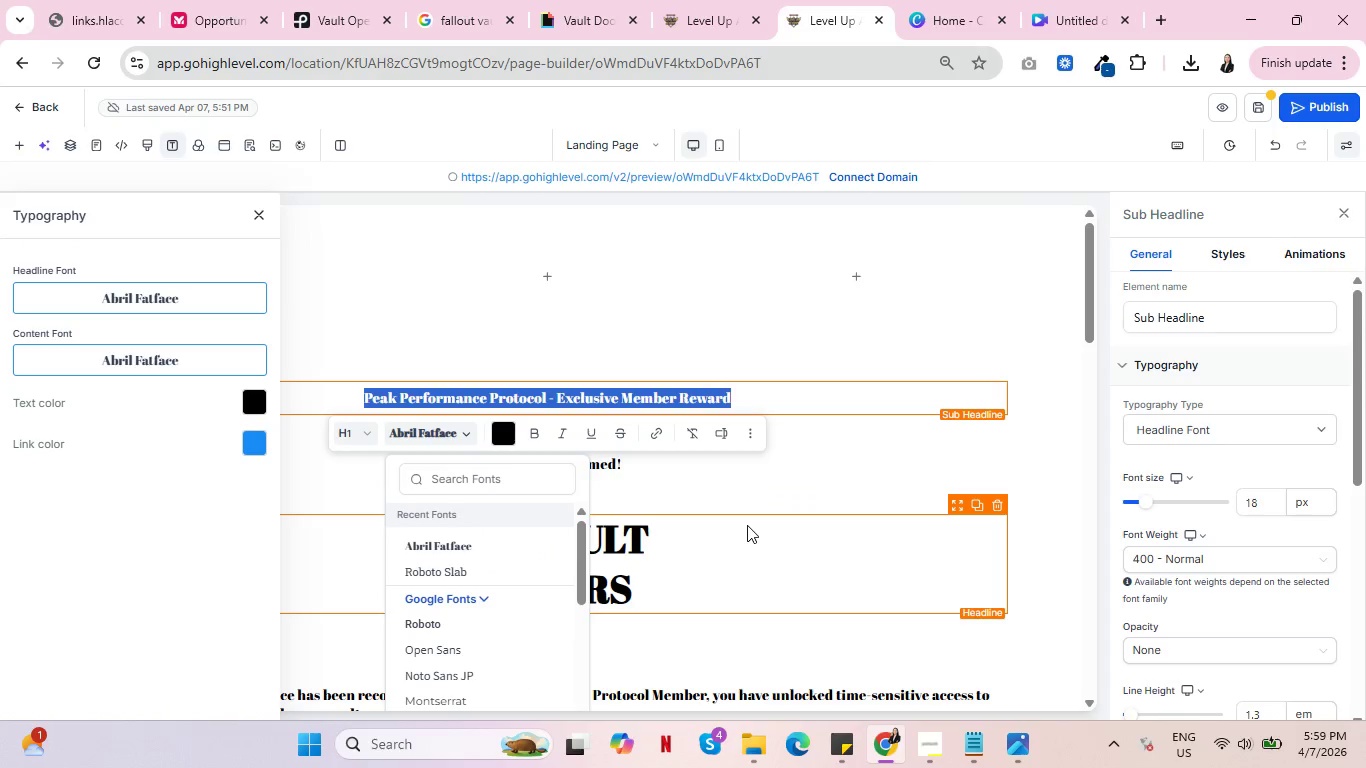 
left_click([747, 525])
 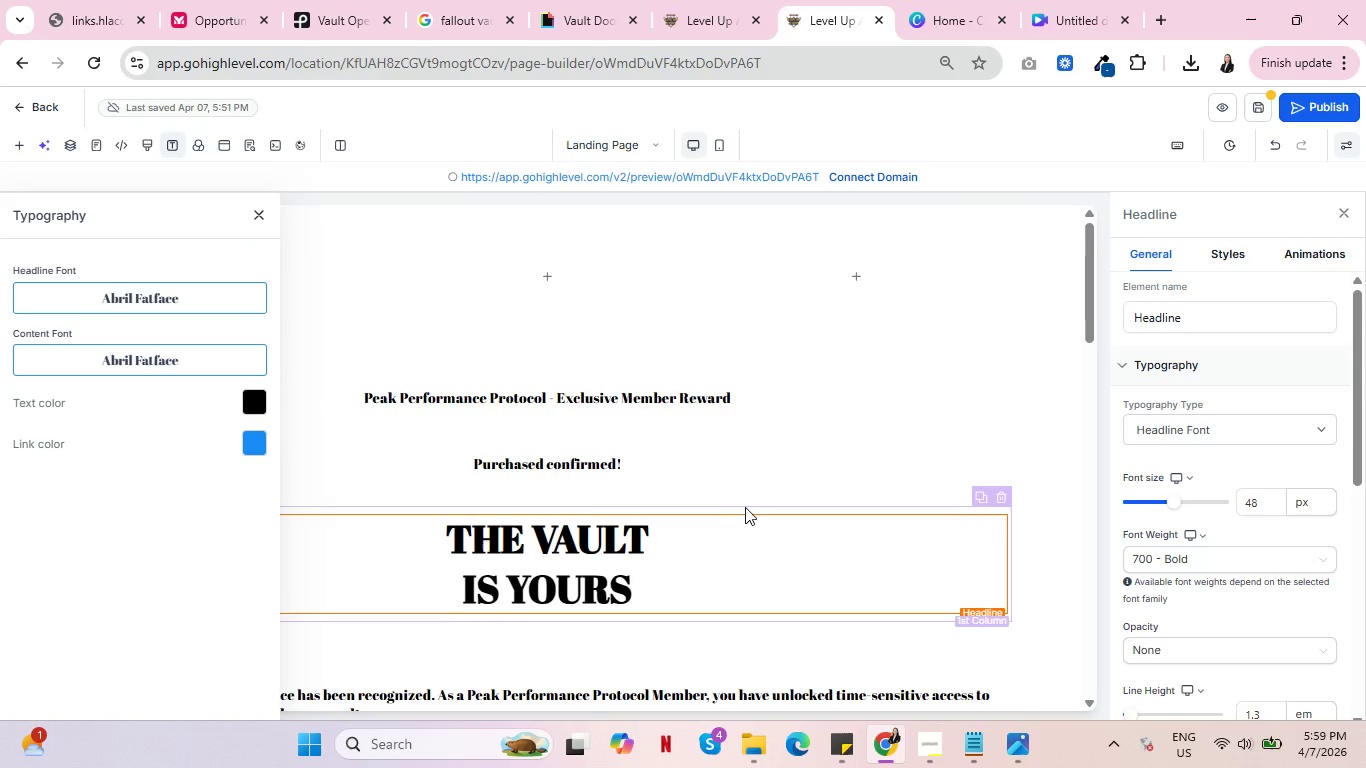 
scroll: coordinate [753, 506], scroll_direction: down, amount: 3.0
 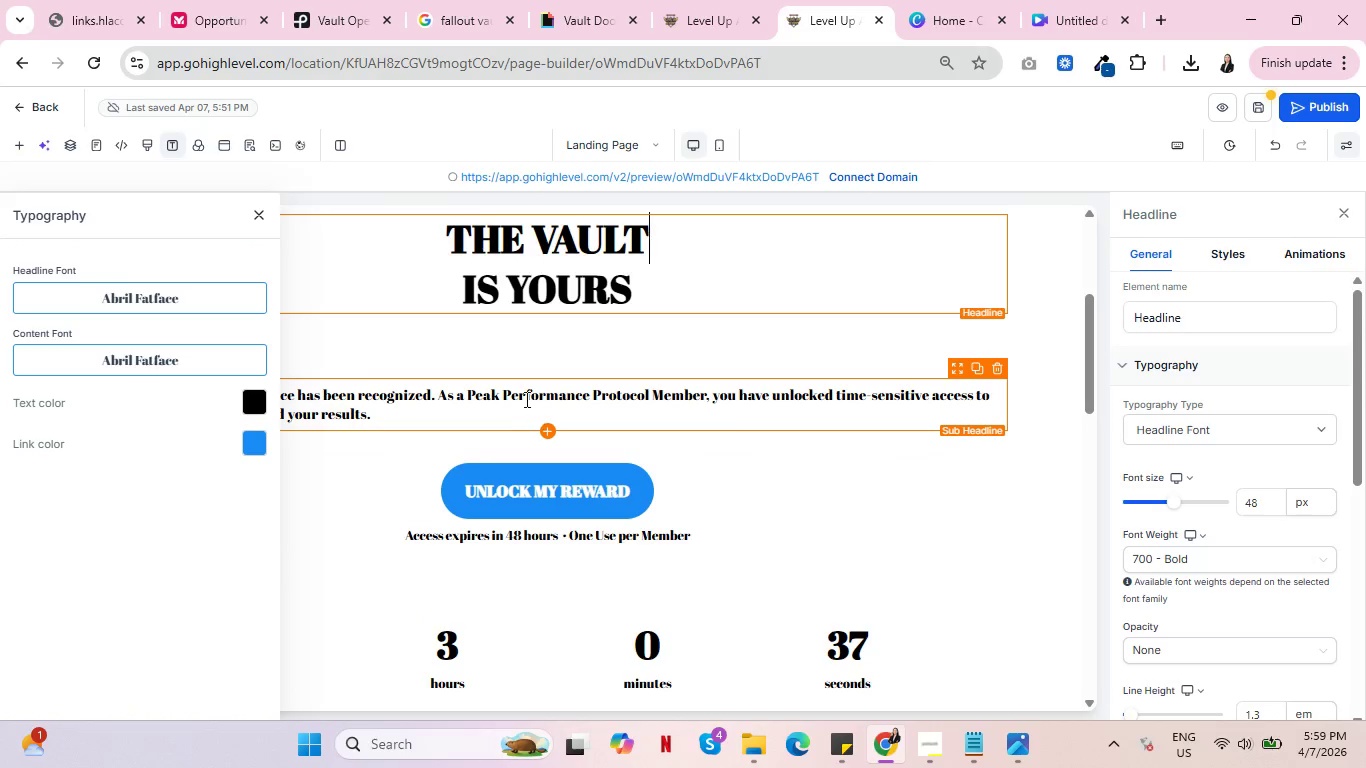 
double_click([524, 394])
 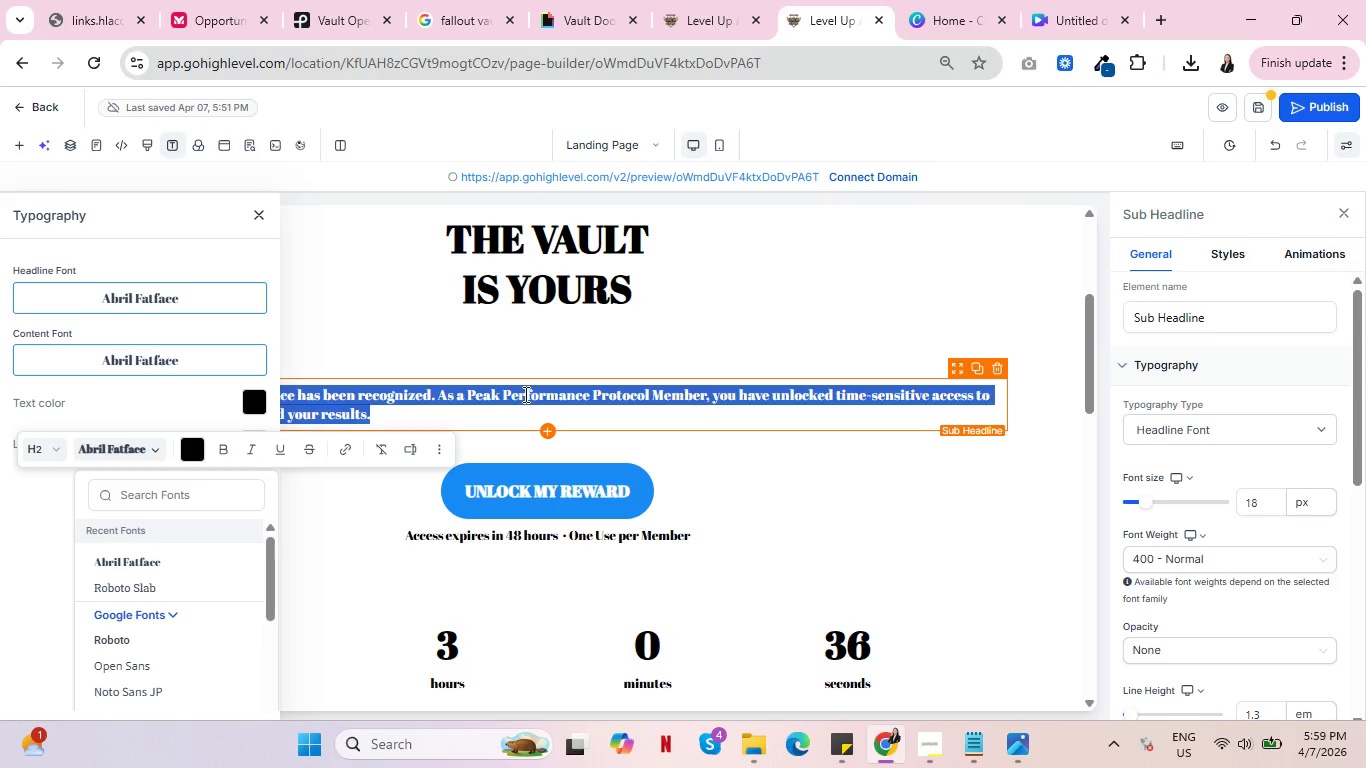 
triple_click([524, 394])
 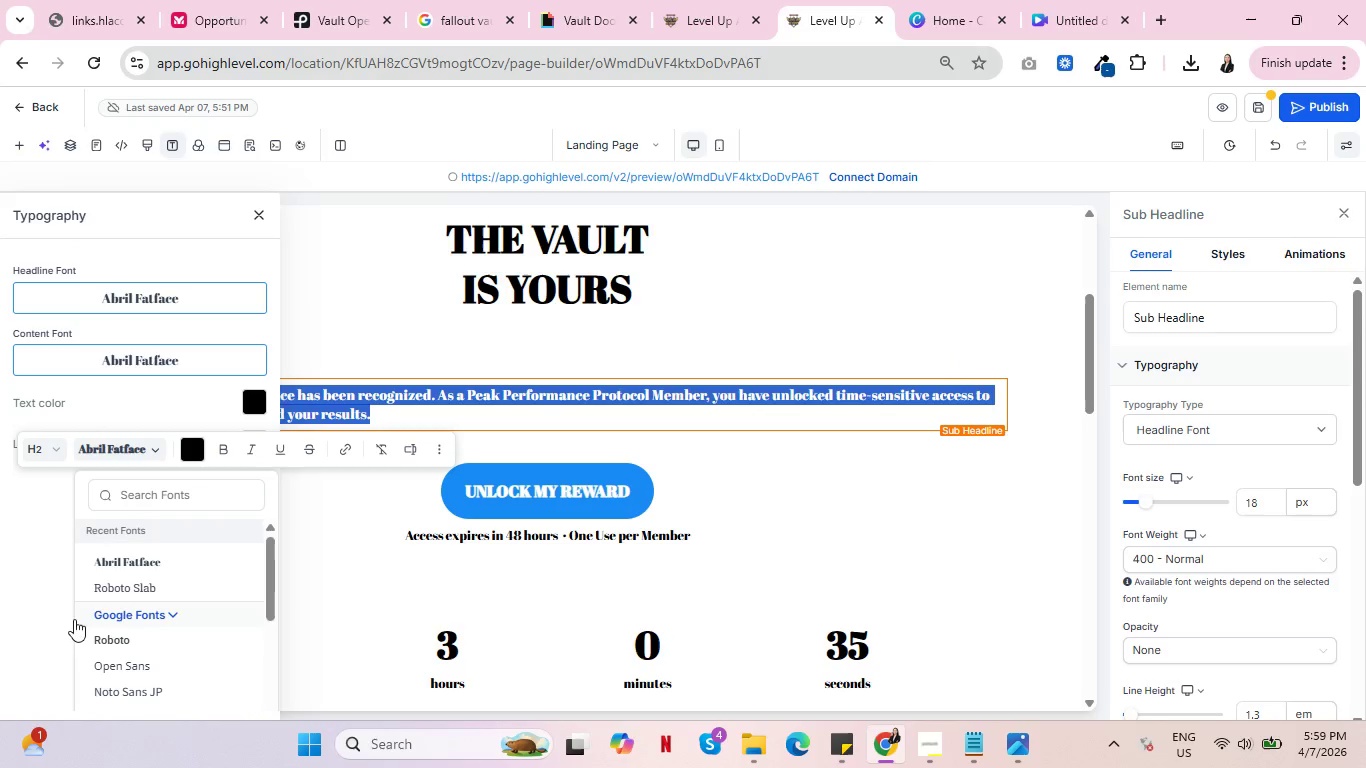 
scroll: coordinate [169, 627], scroll_direction: down, amount: 5.0
 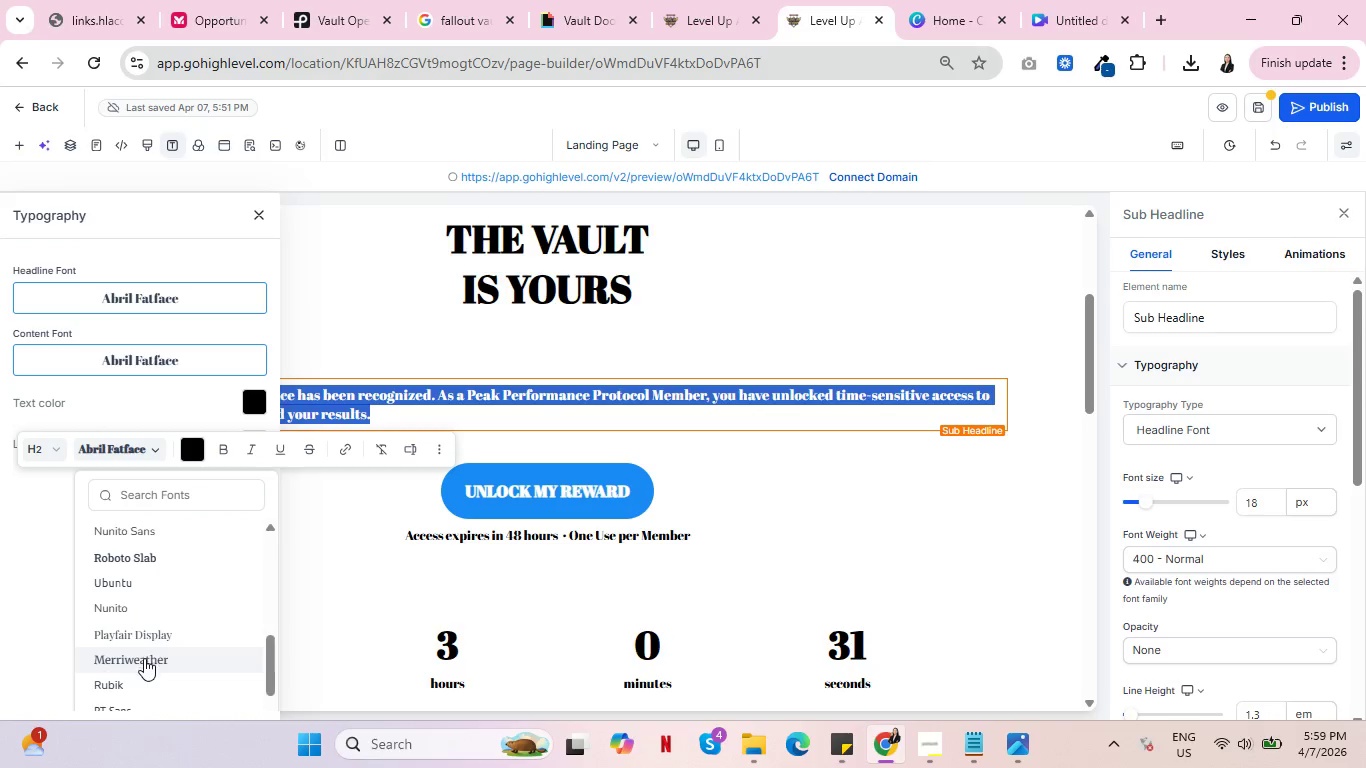 
left_click([144, 658])
 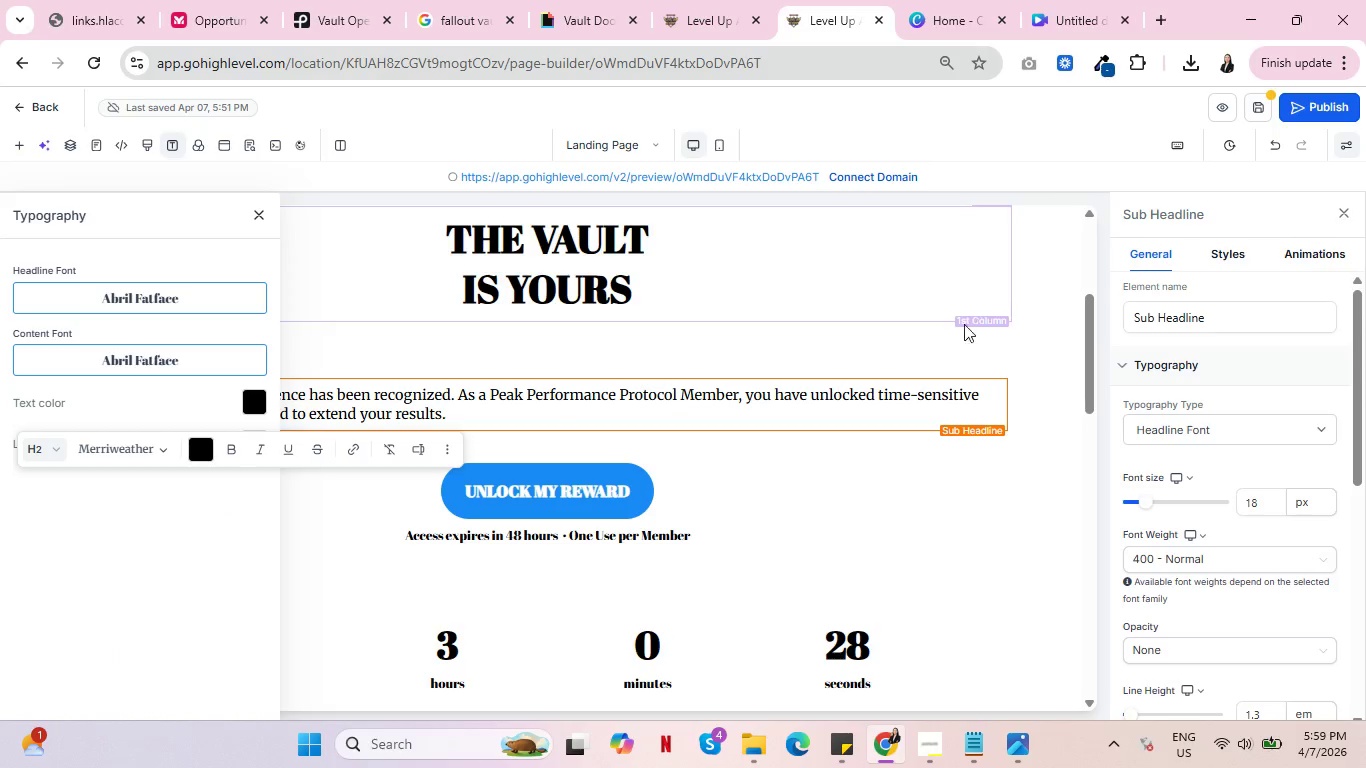 
scroll: coordinate [828, 507], scroll_direction: up, amount: 3.0
 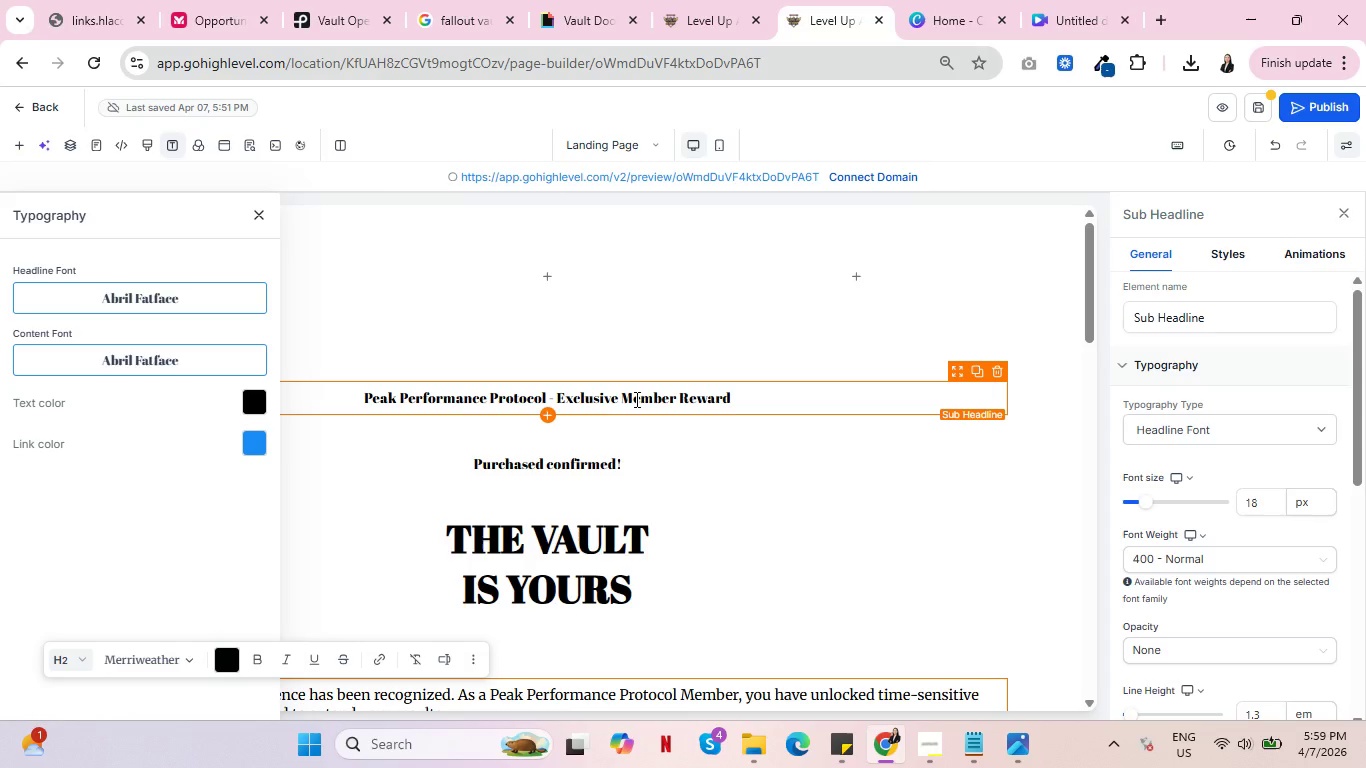 
left_click([647, 394])
 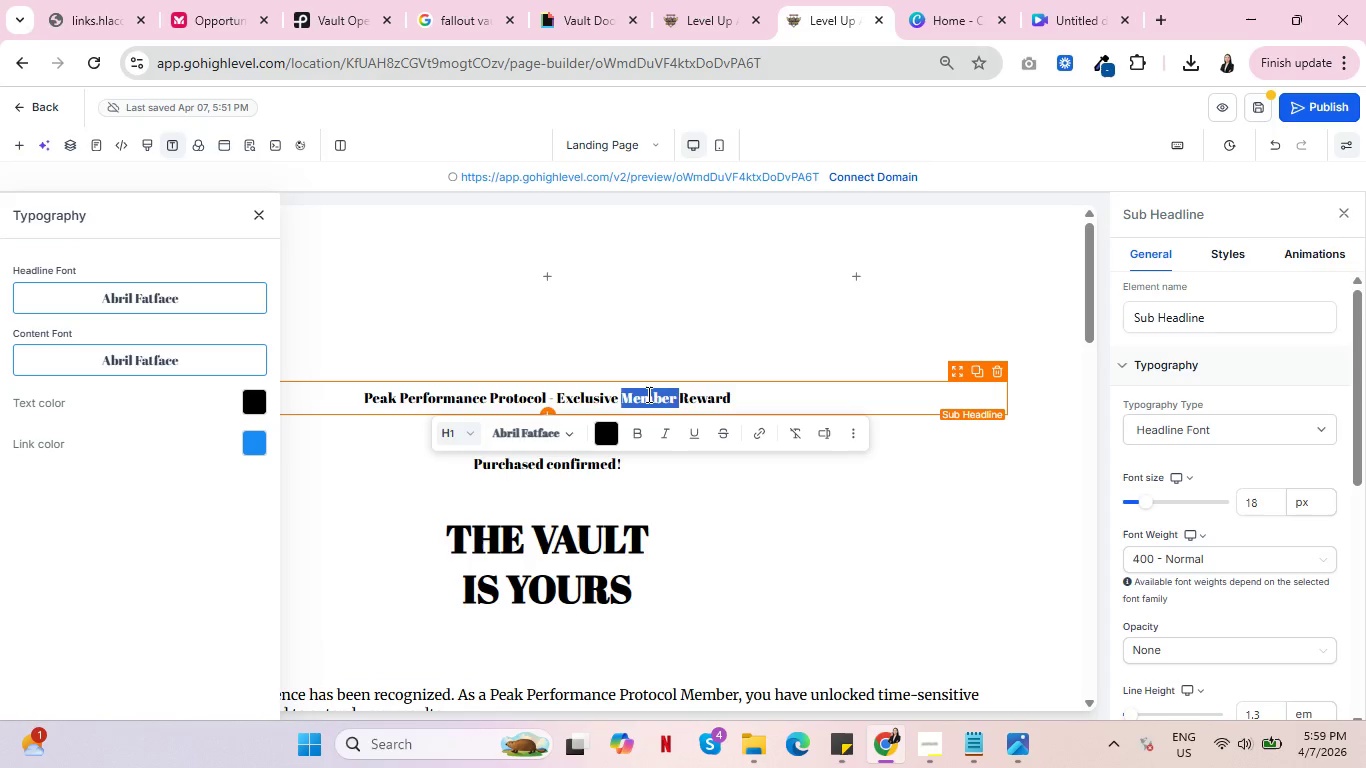 
double_click([647, 394])
 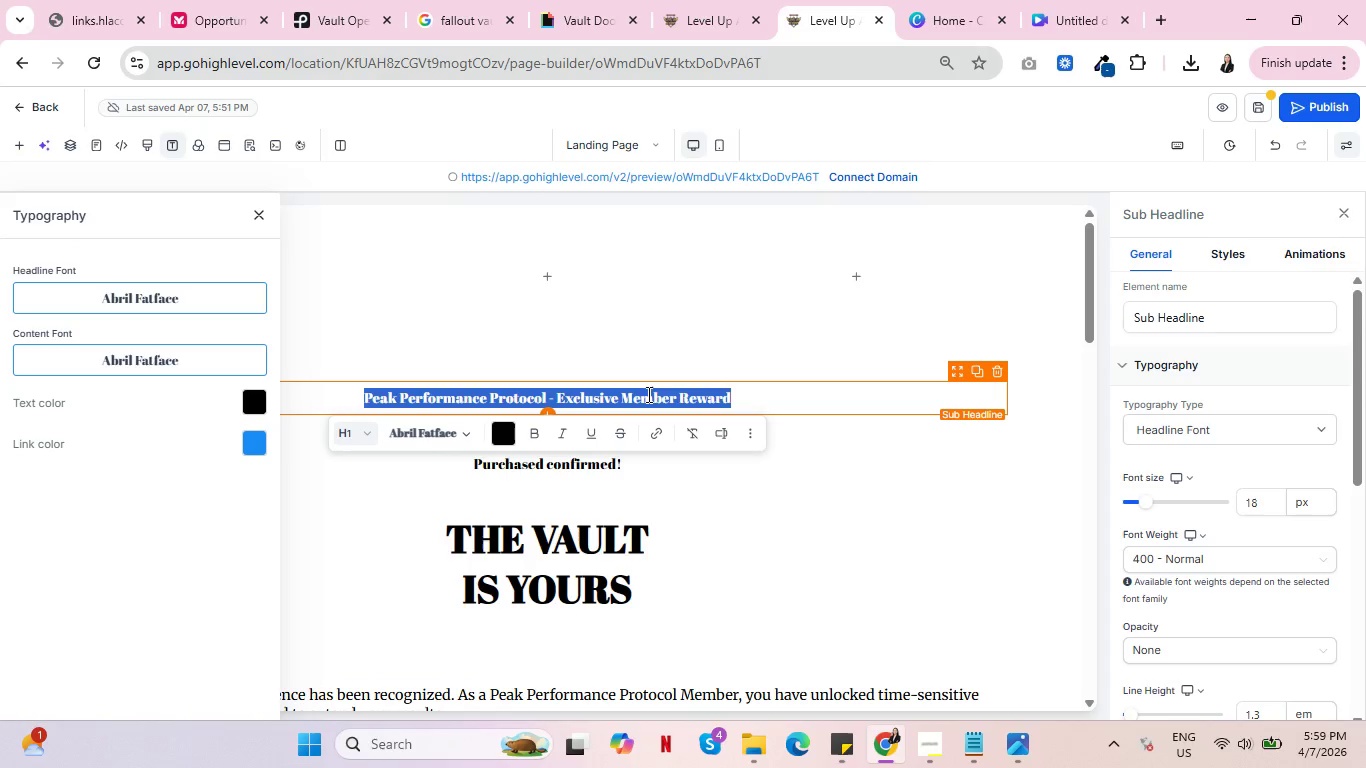 
triple_click([647, 394])
 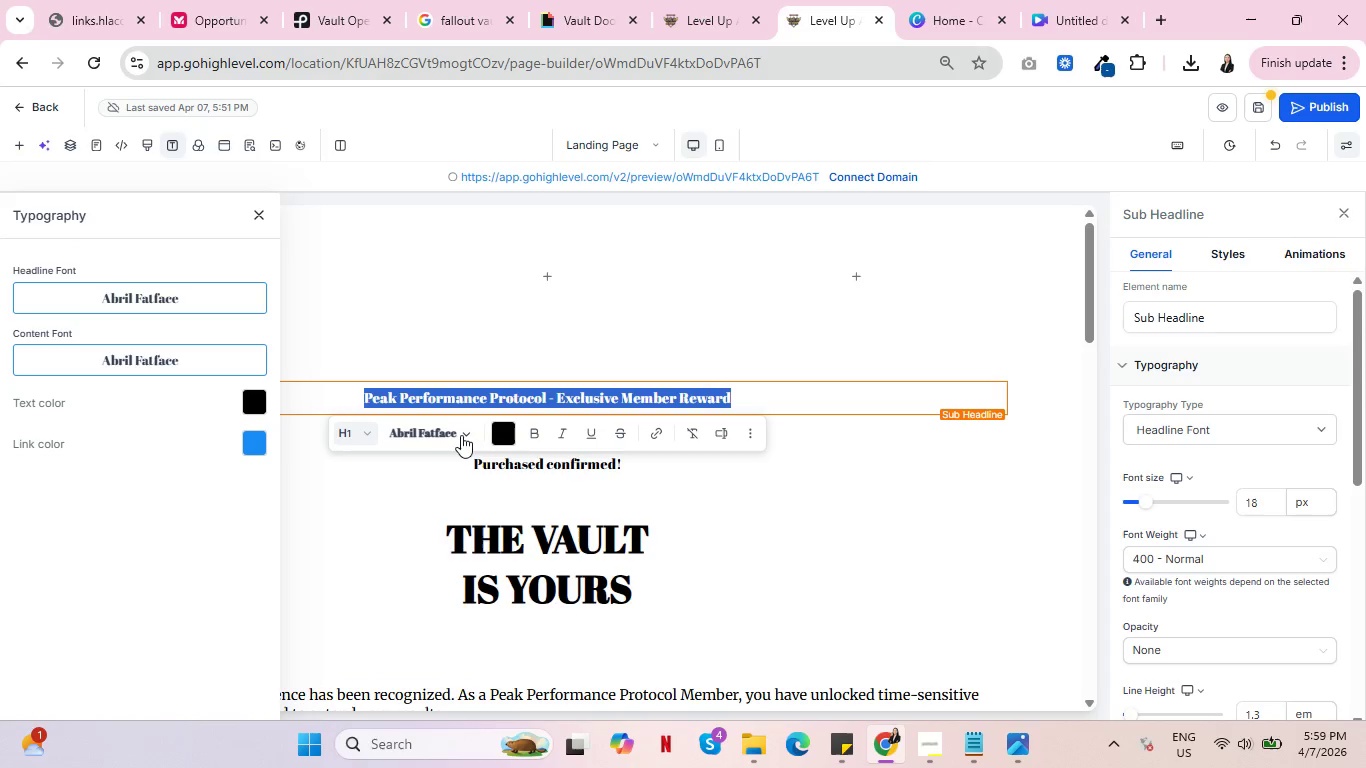 
left_click([461, 435])
 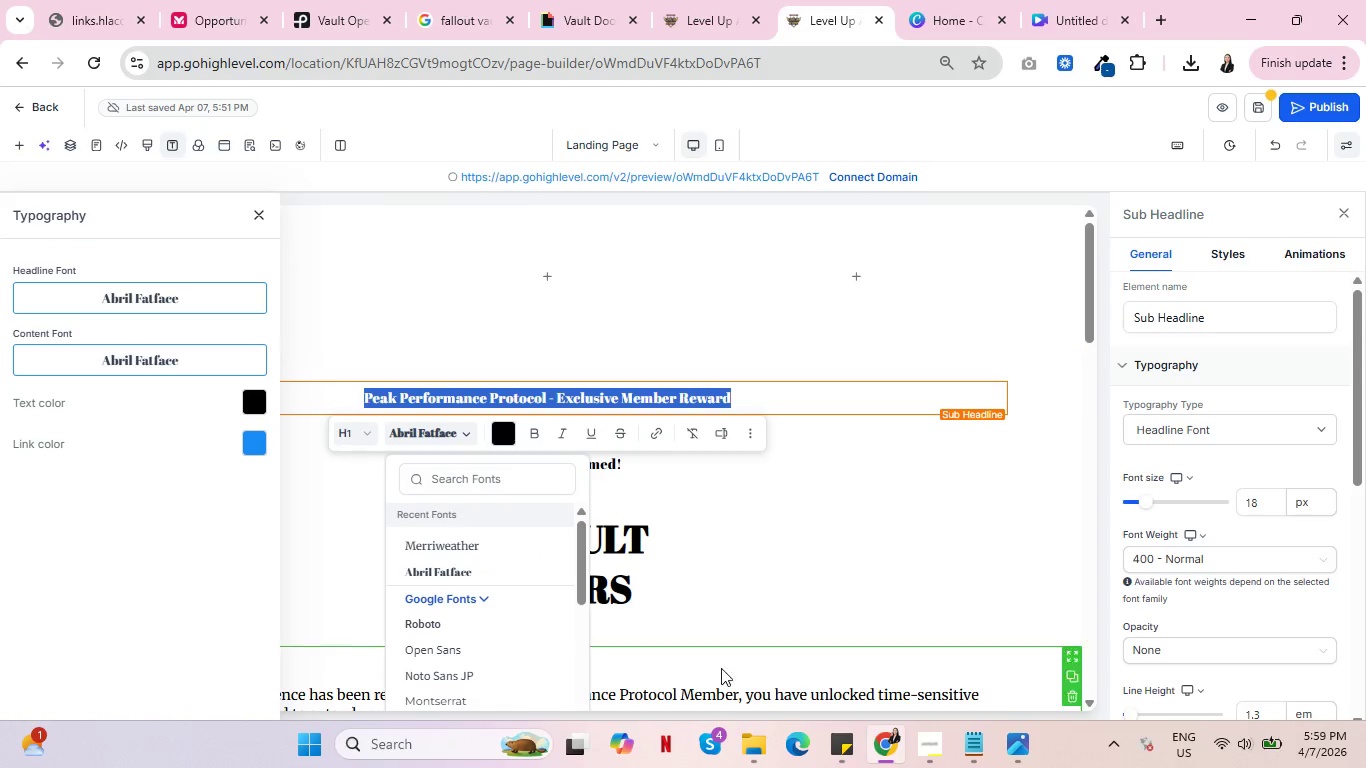 
left_click([730, 693])
 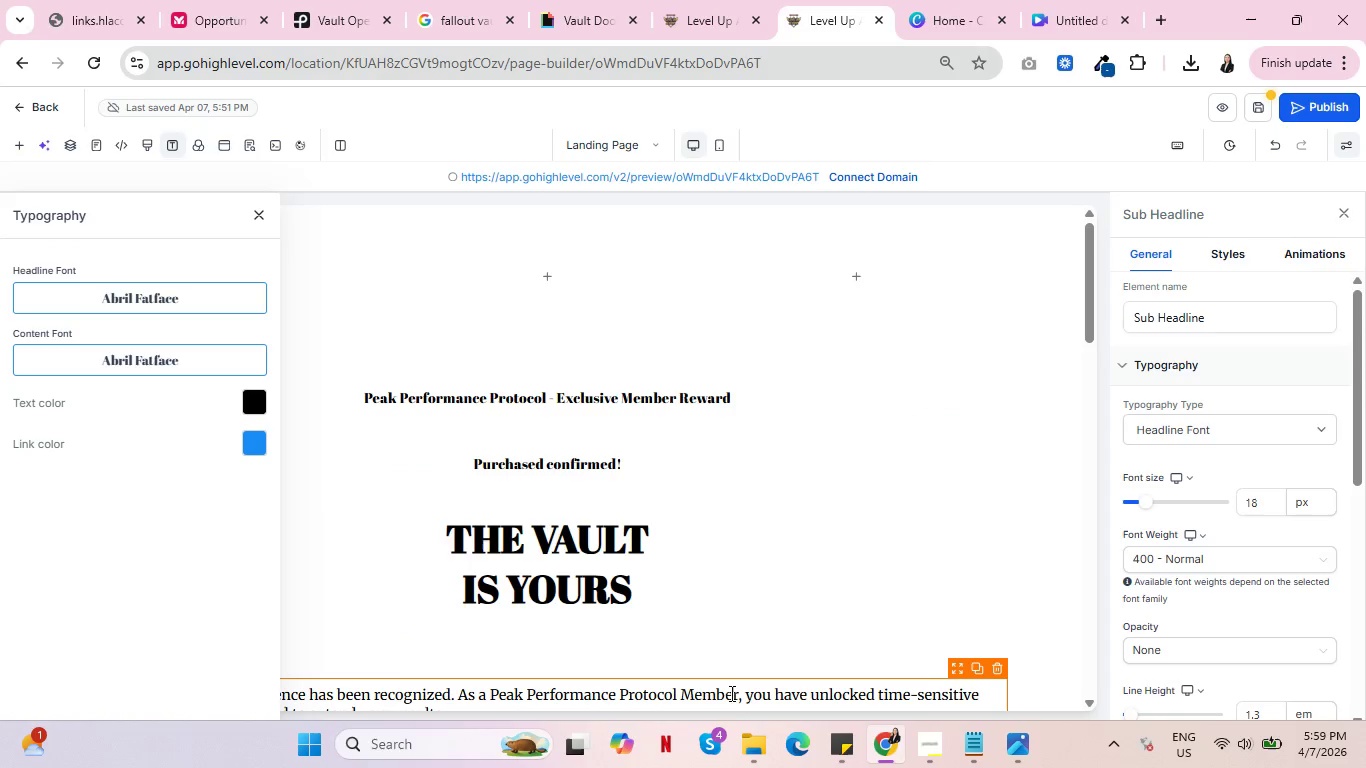 
double_click([730, 693])
 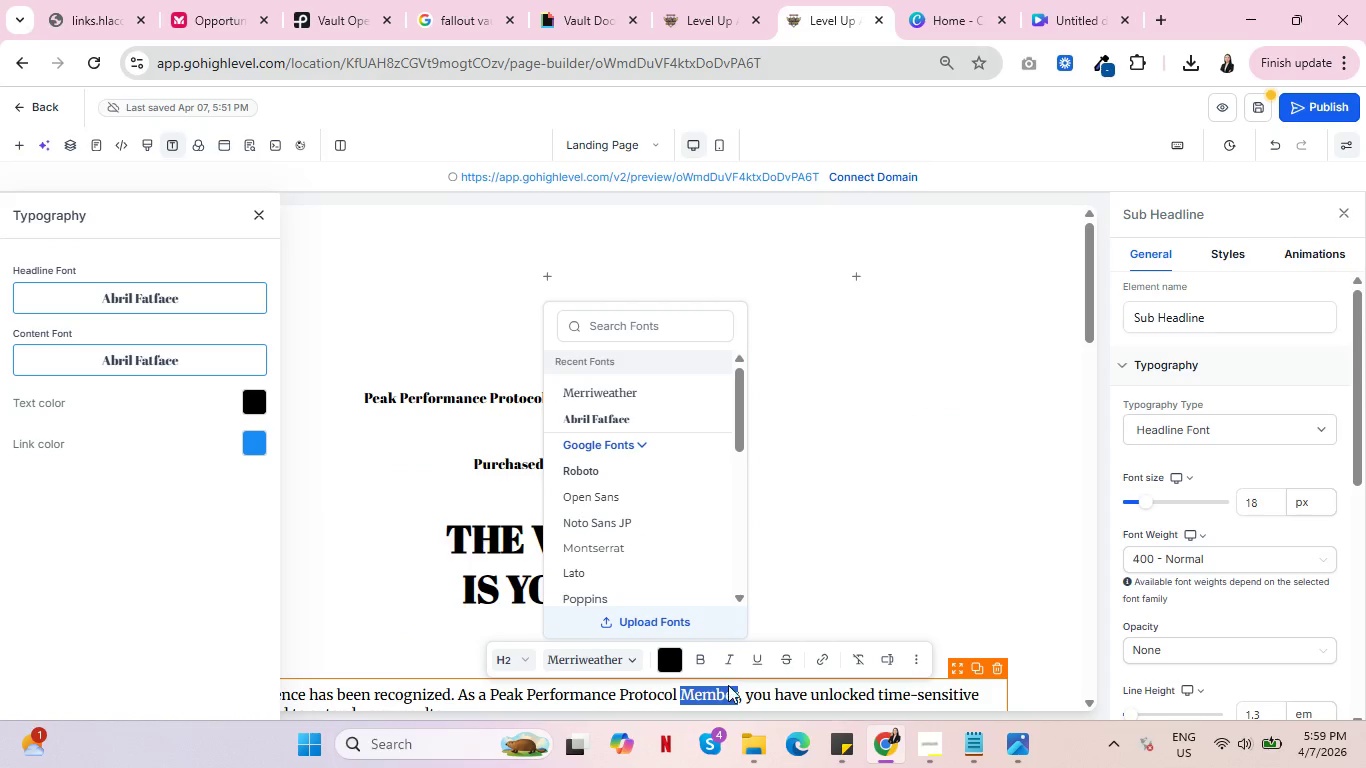 
left_click([225, 285])
 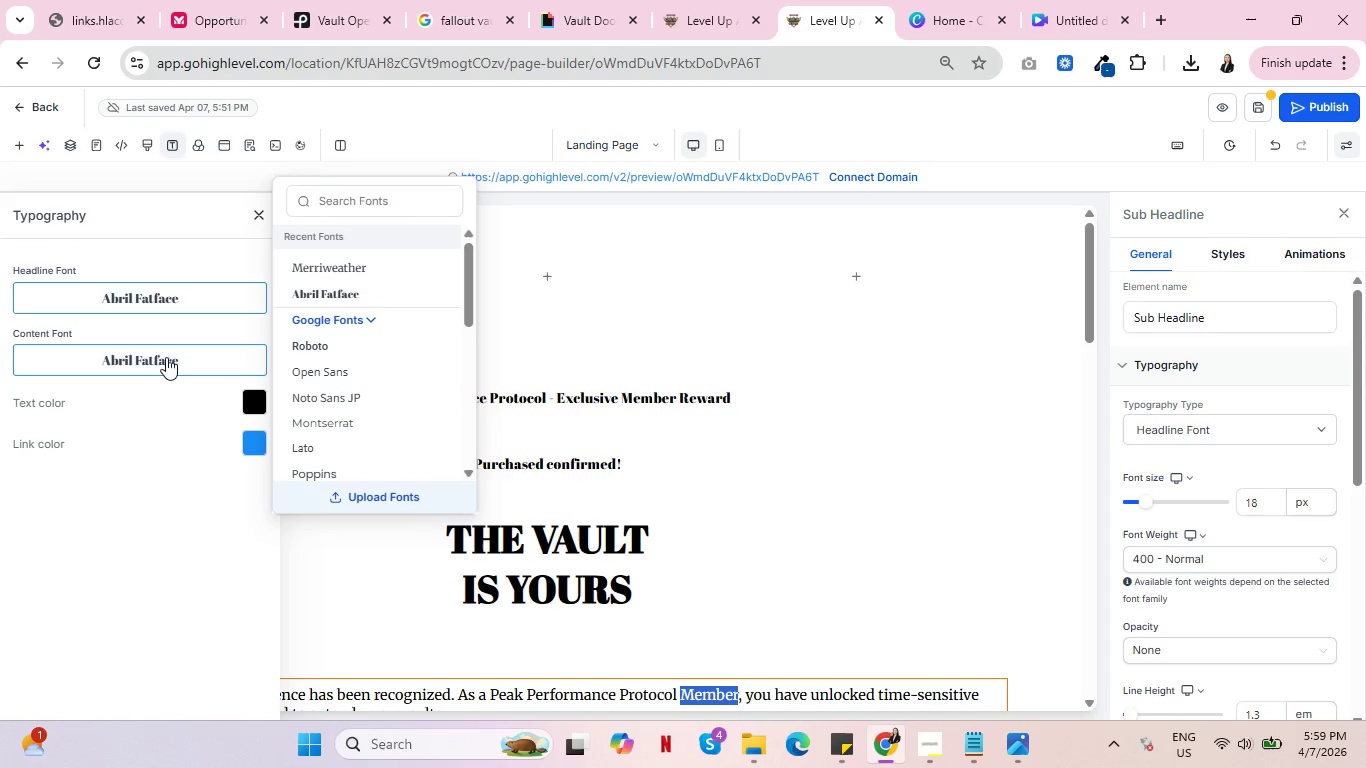 
left_click([379, 269])
 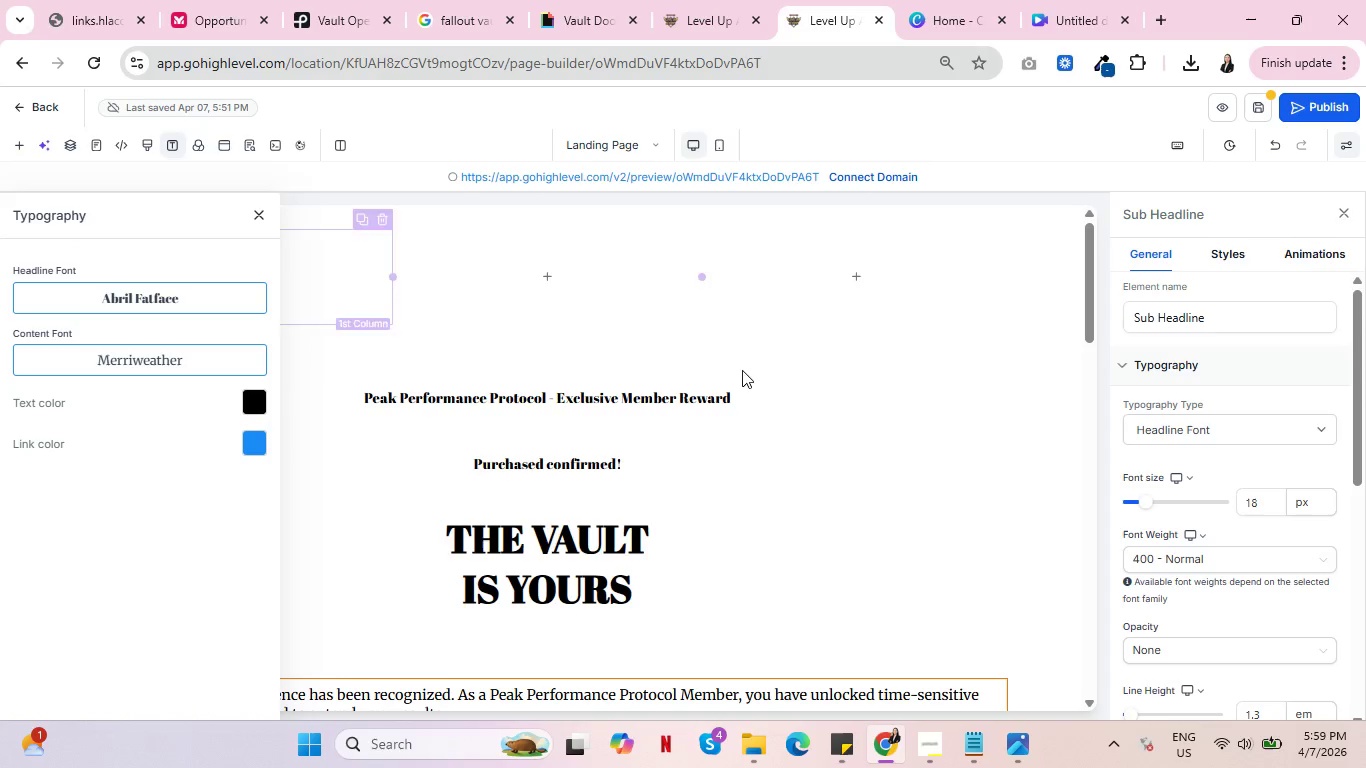 
scroll: coordinate [880, 436], scroll_direction: down, amount: 6.0
 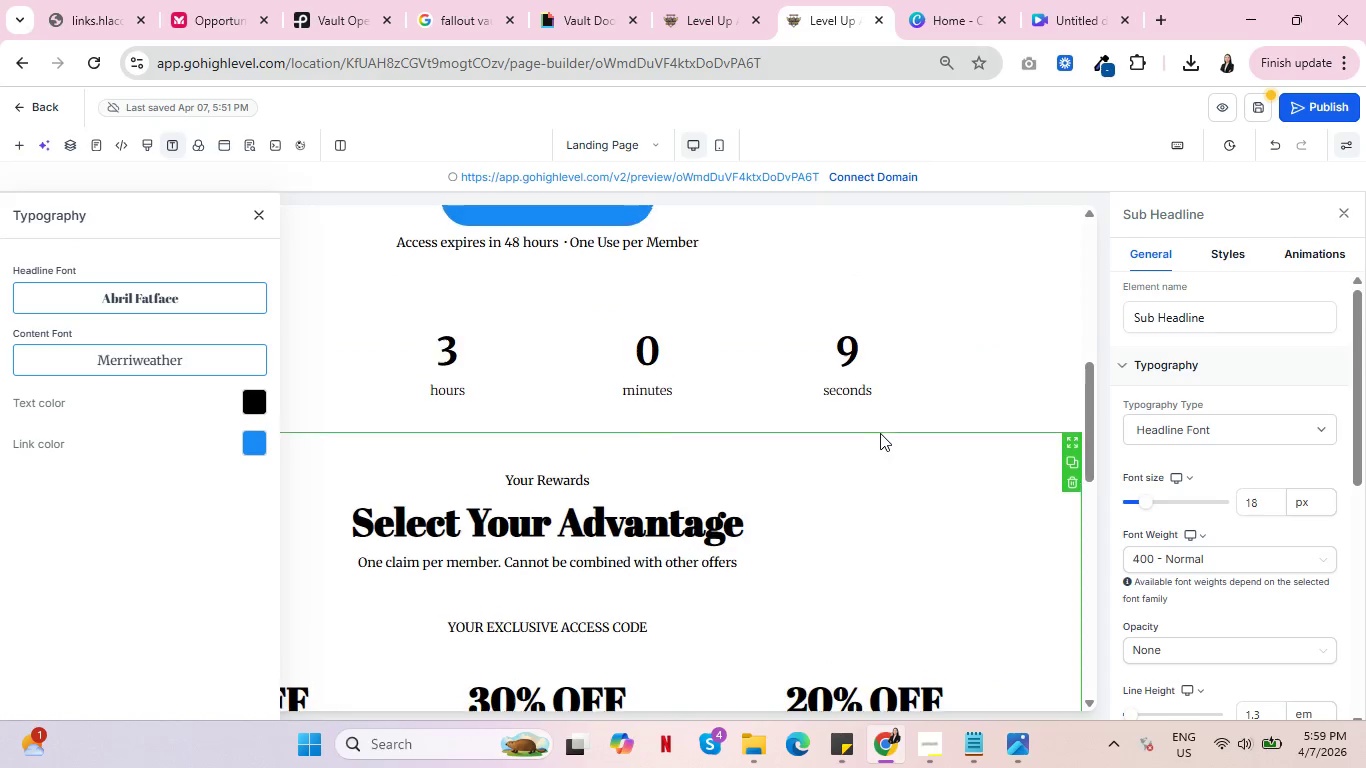 
scroll: coordinate [652, 329], scroll_direction: up, amount: 6.0
 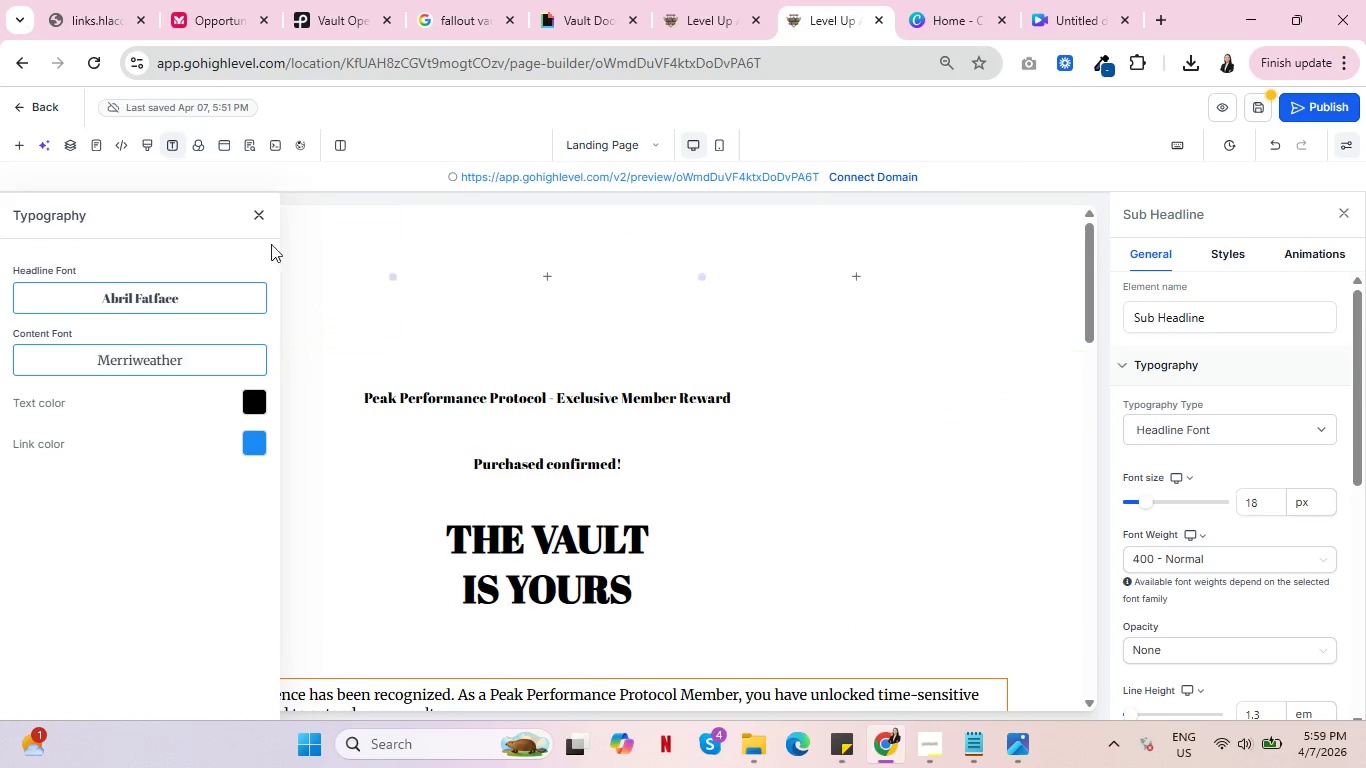 
left_click([256, 210])
 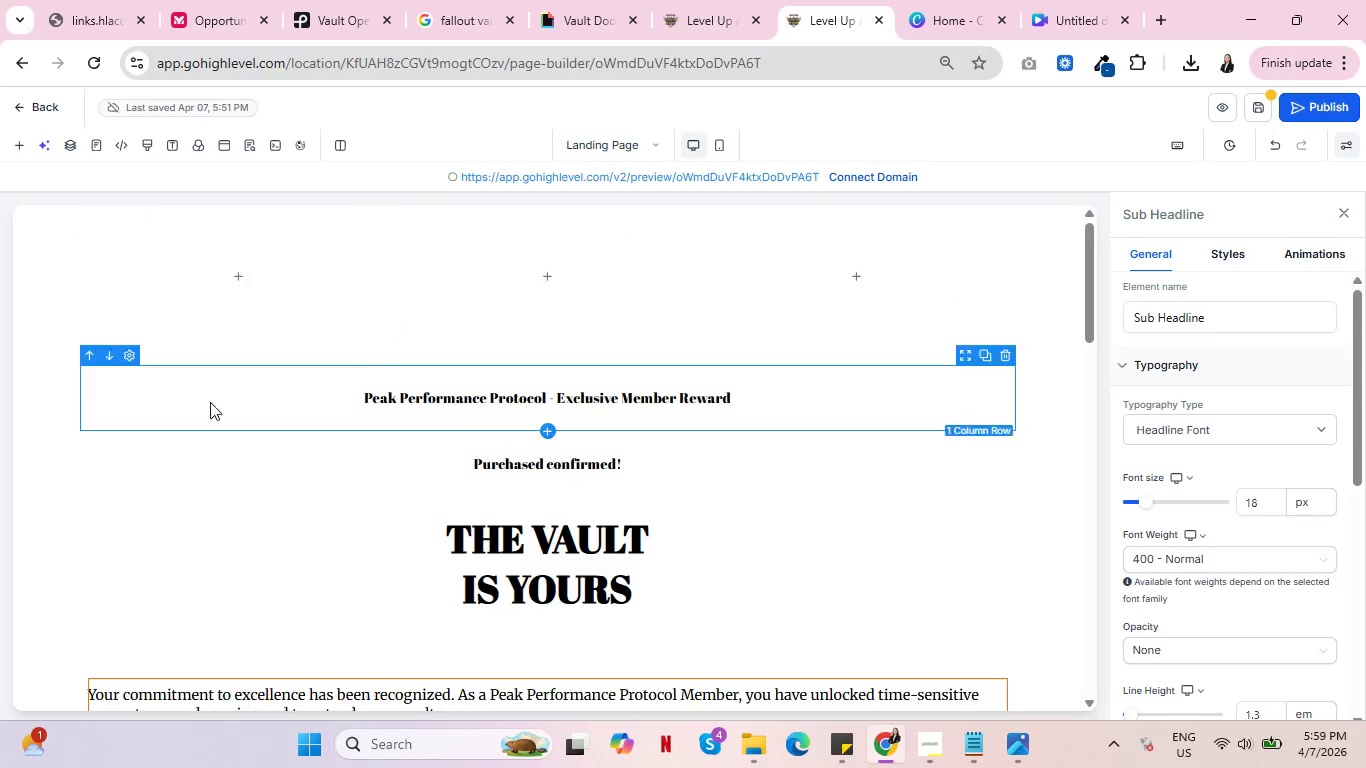 
scroll: coordinate [118, 527], scroll_direction: down, amount: 17.0
 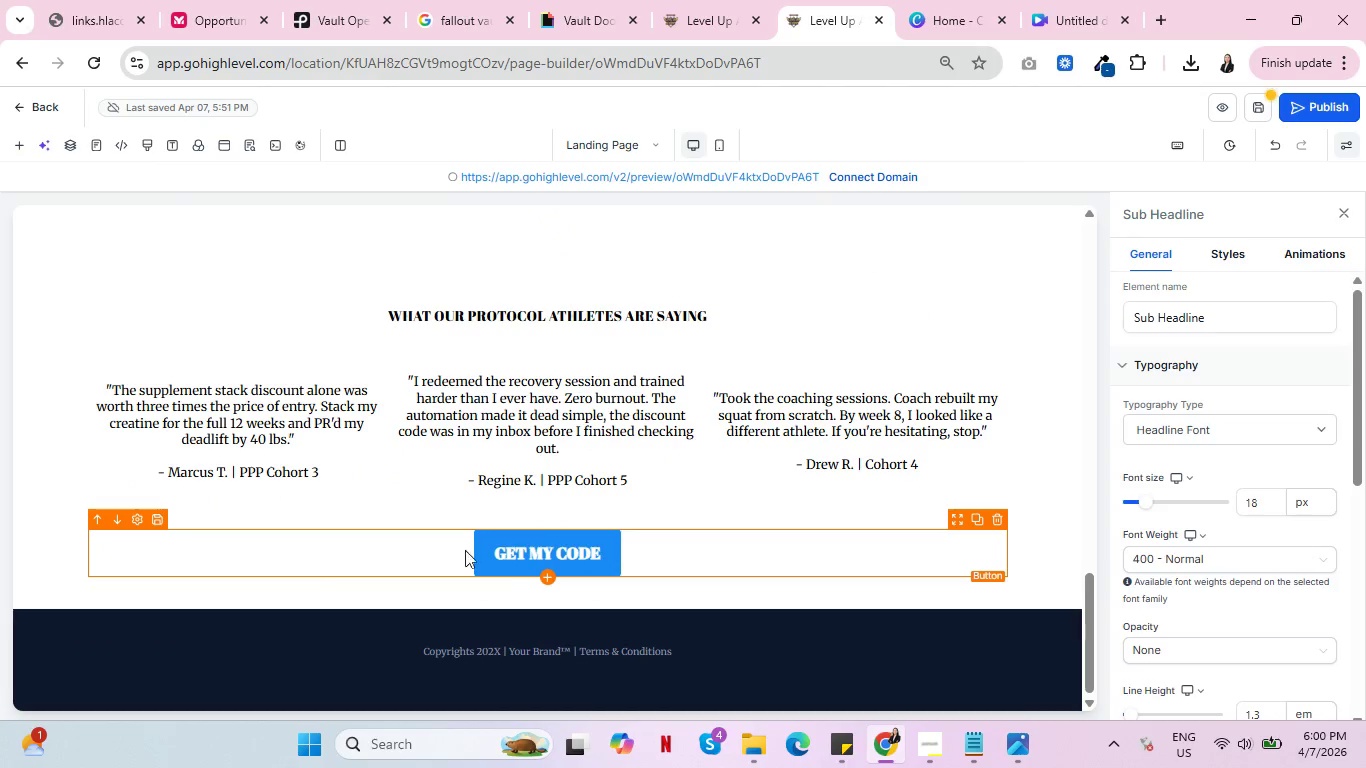 
left_click([514, 561])
 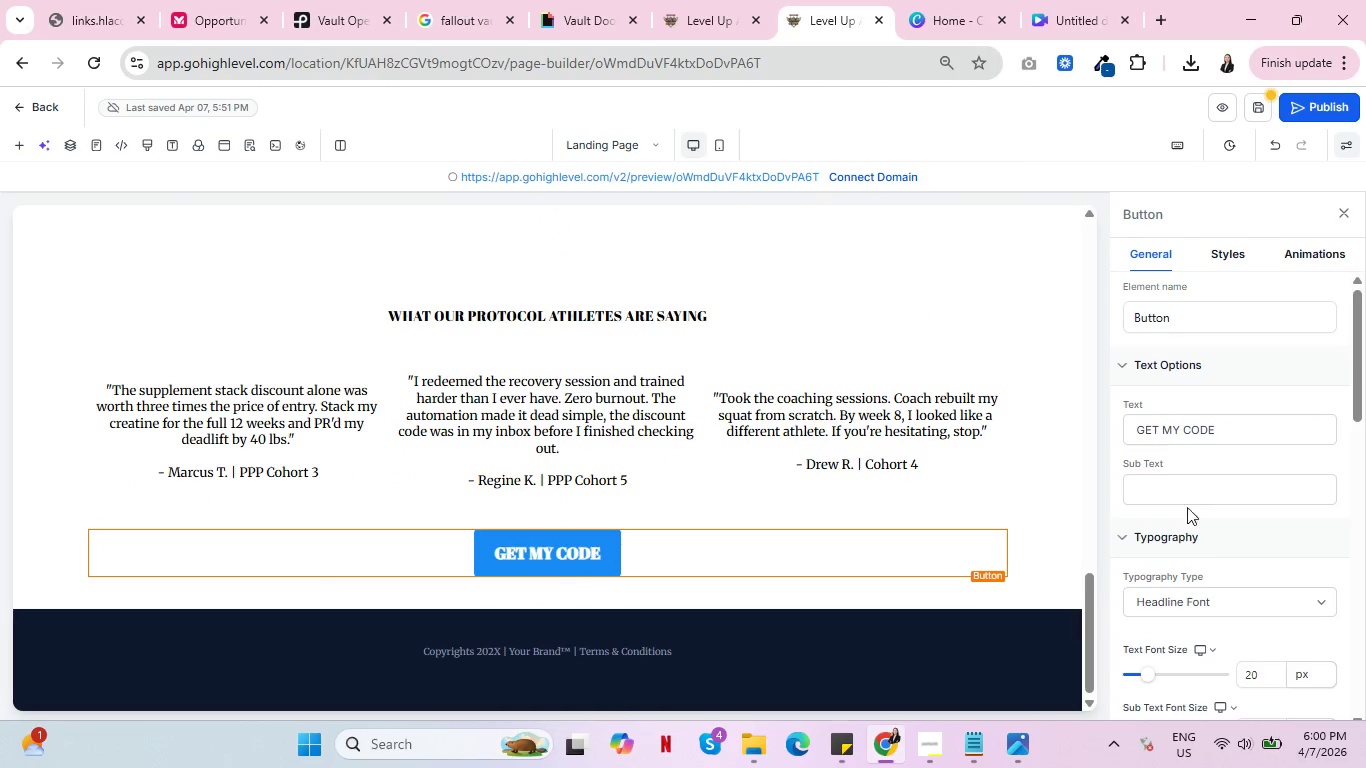 
scroll: coordinate [1273, 550], scroll_direction: down, amount: 5.0
 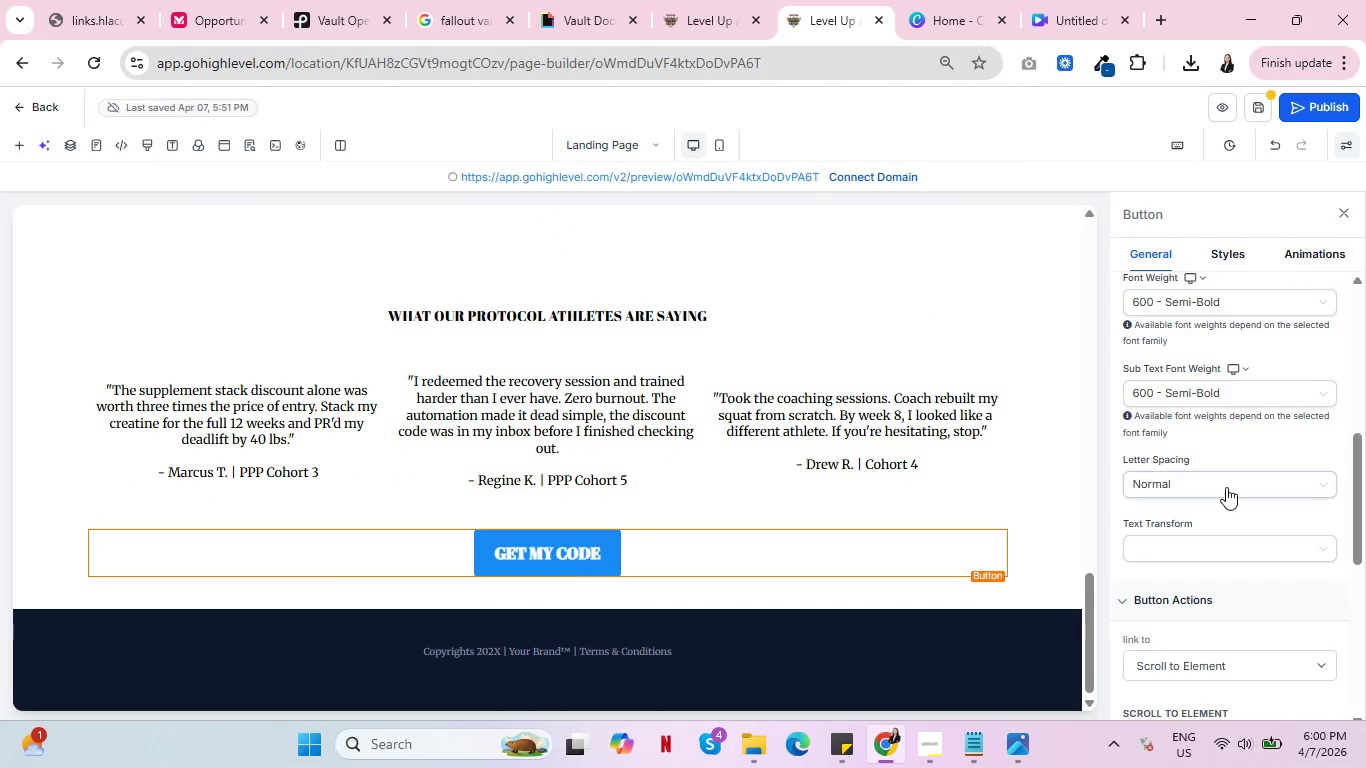 
left_click([1226, 487])
 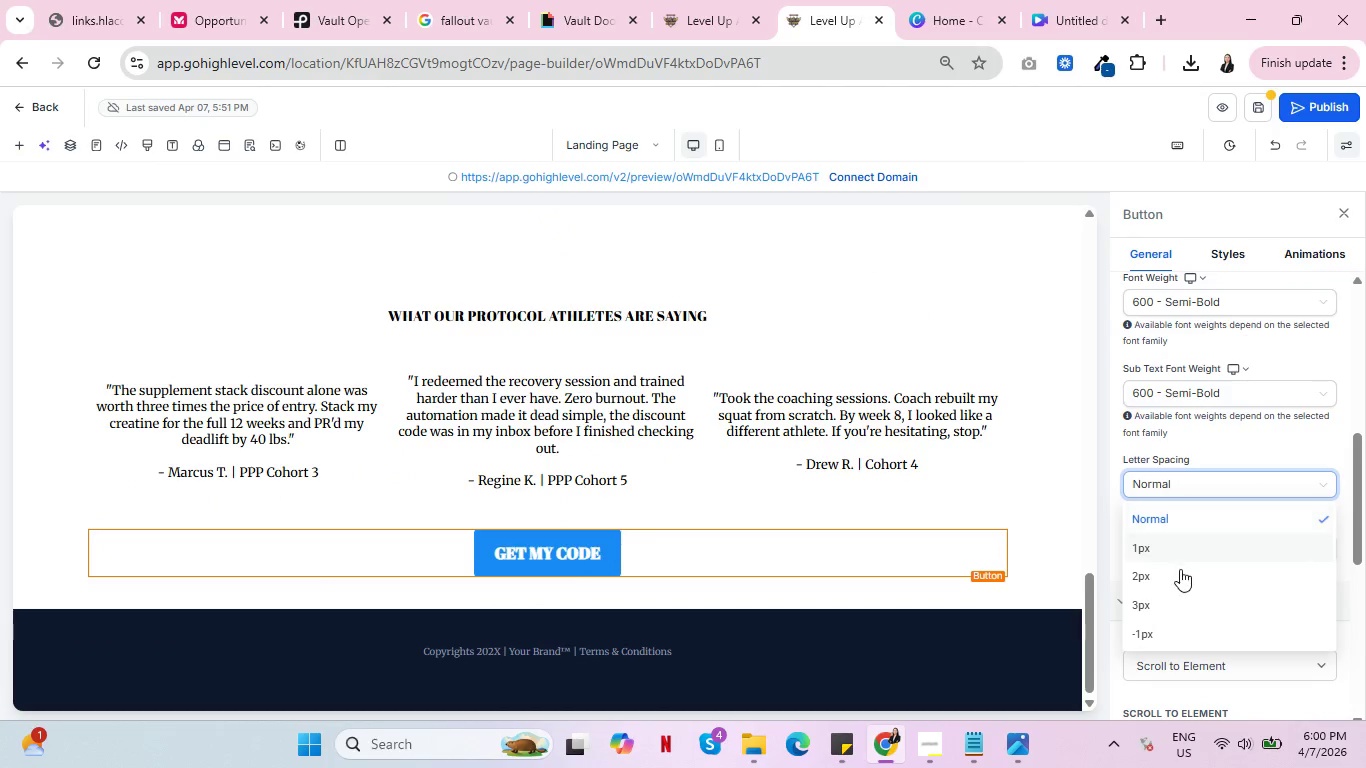 
left_click([1179, 571])
 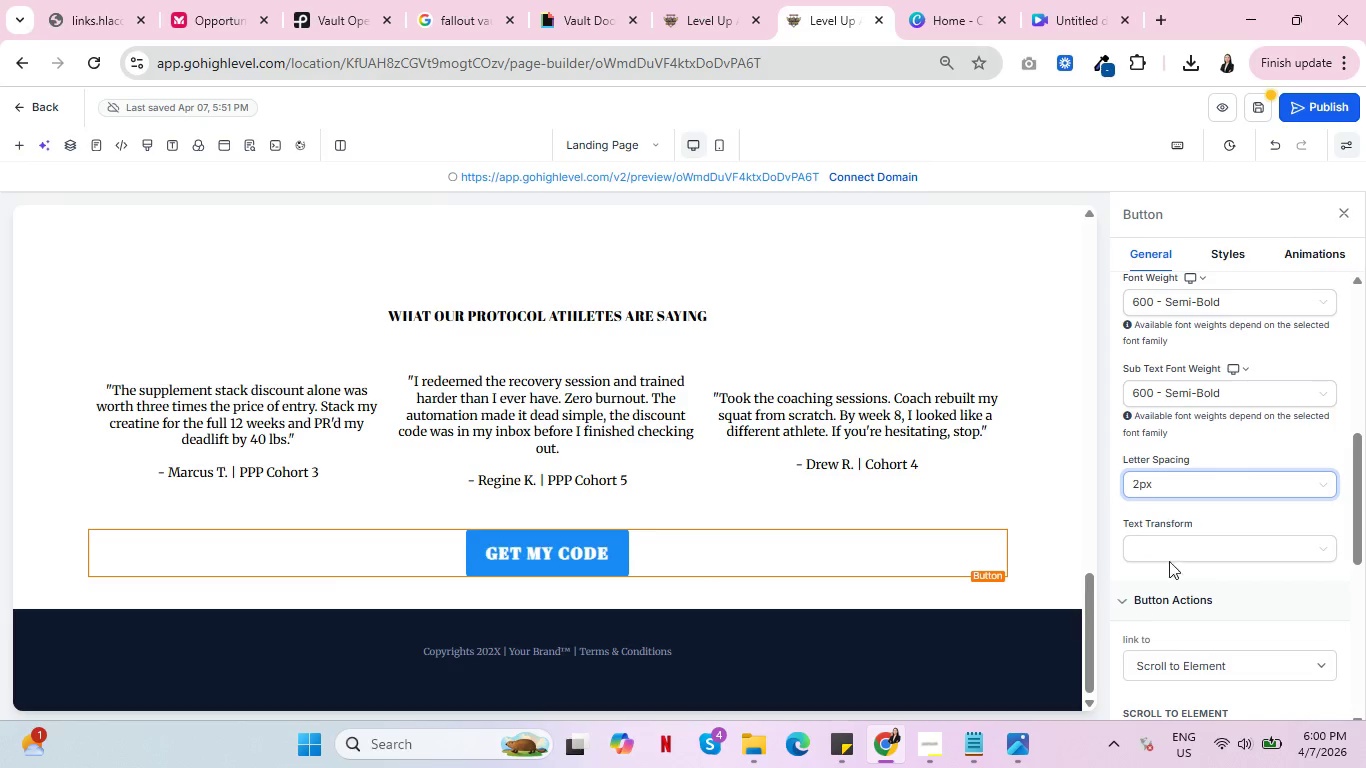 
scroll: coordinate [808, 506], scroll_direction: up, amount: 9.0
 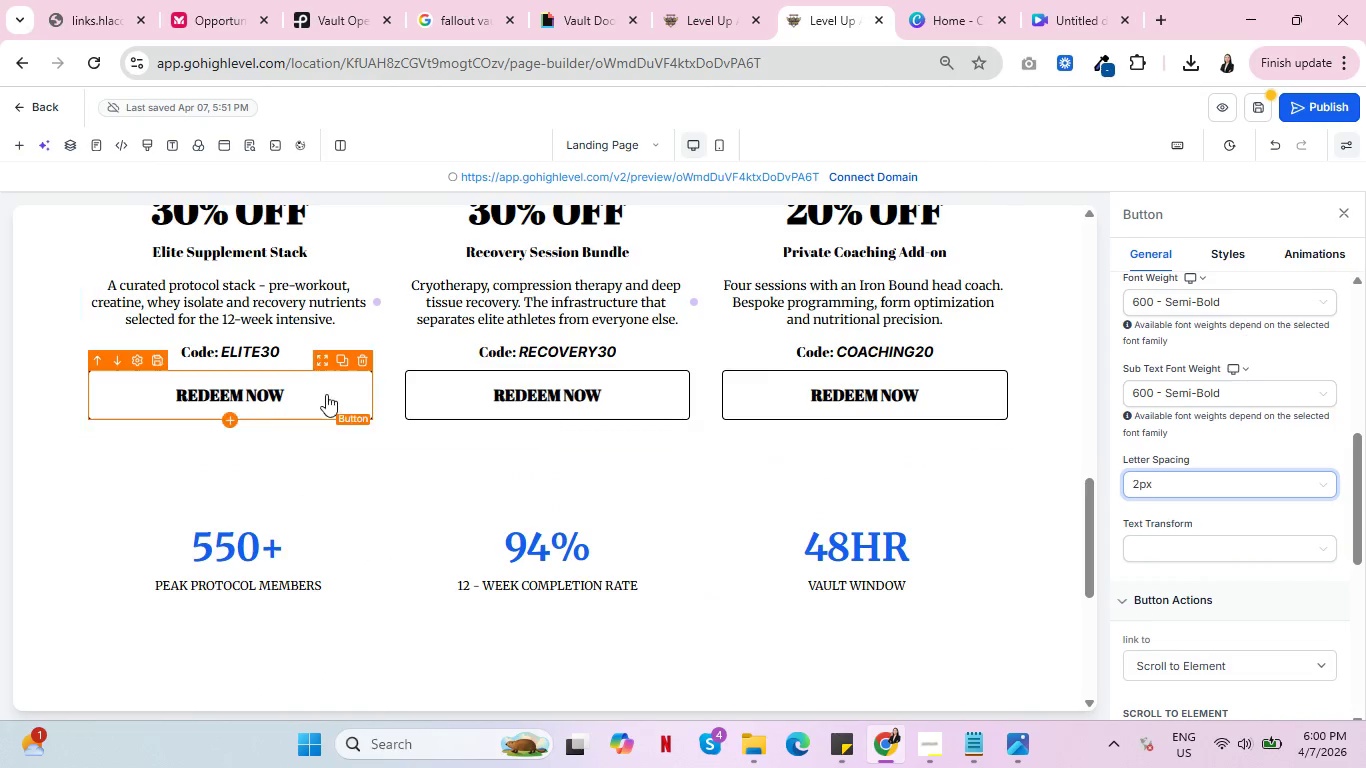 
left_click([272, 397])
 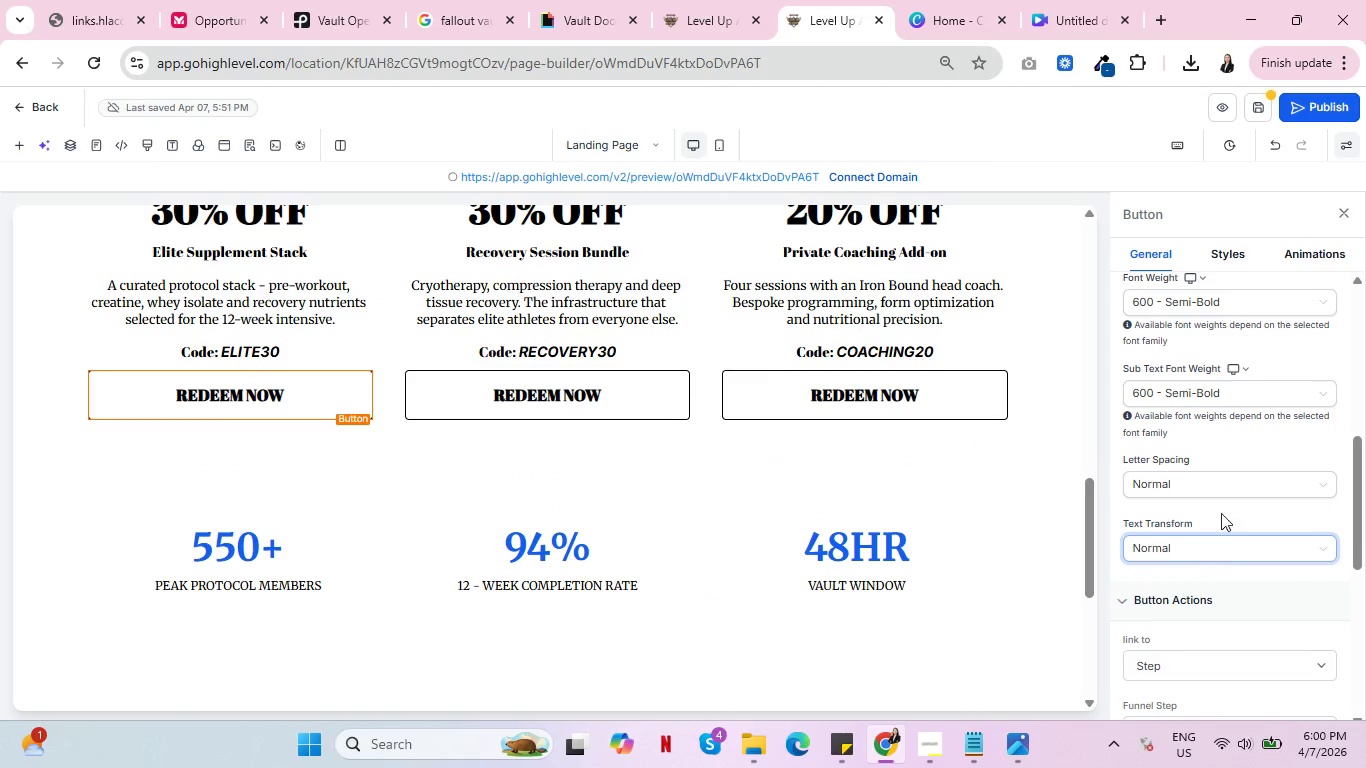 
left_click([1237, 490])
 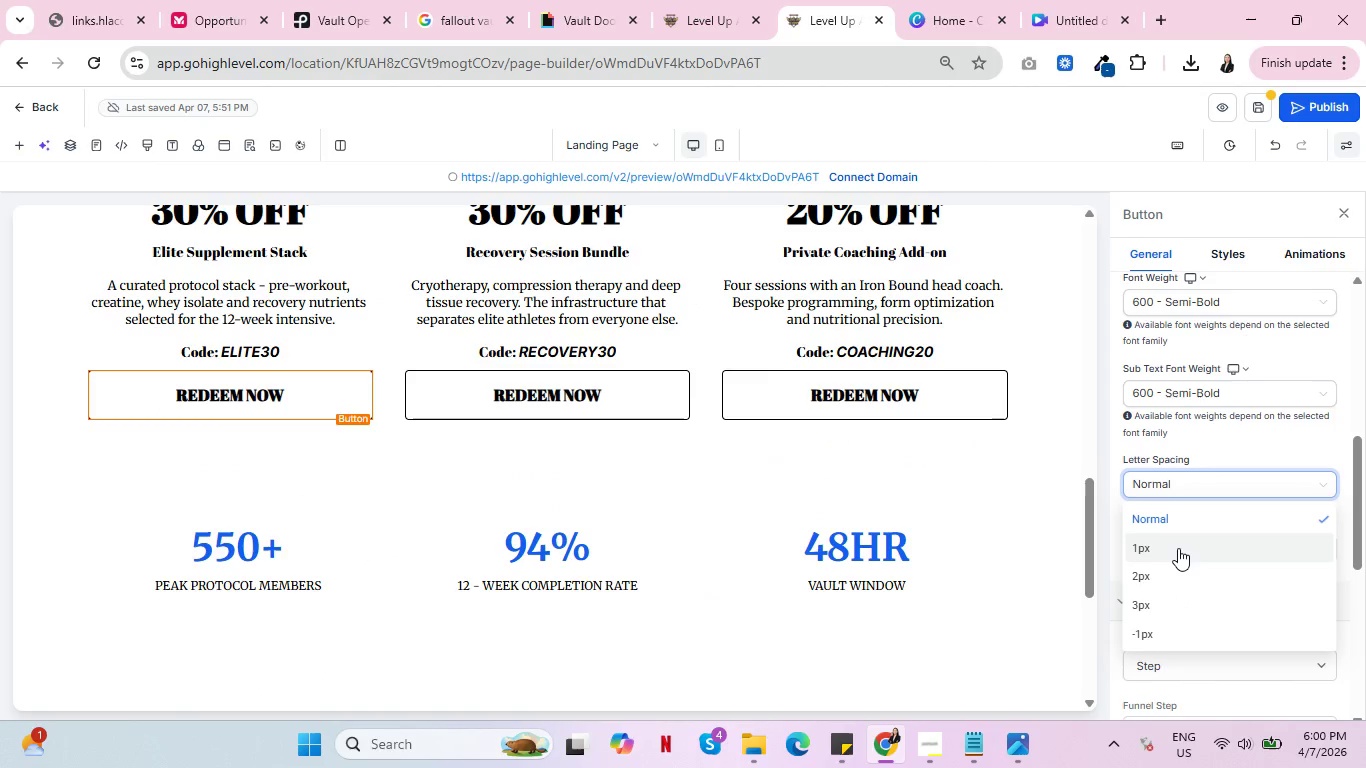 
left_click([1178, 548])
 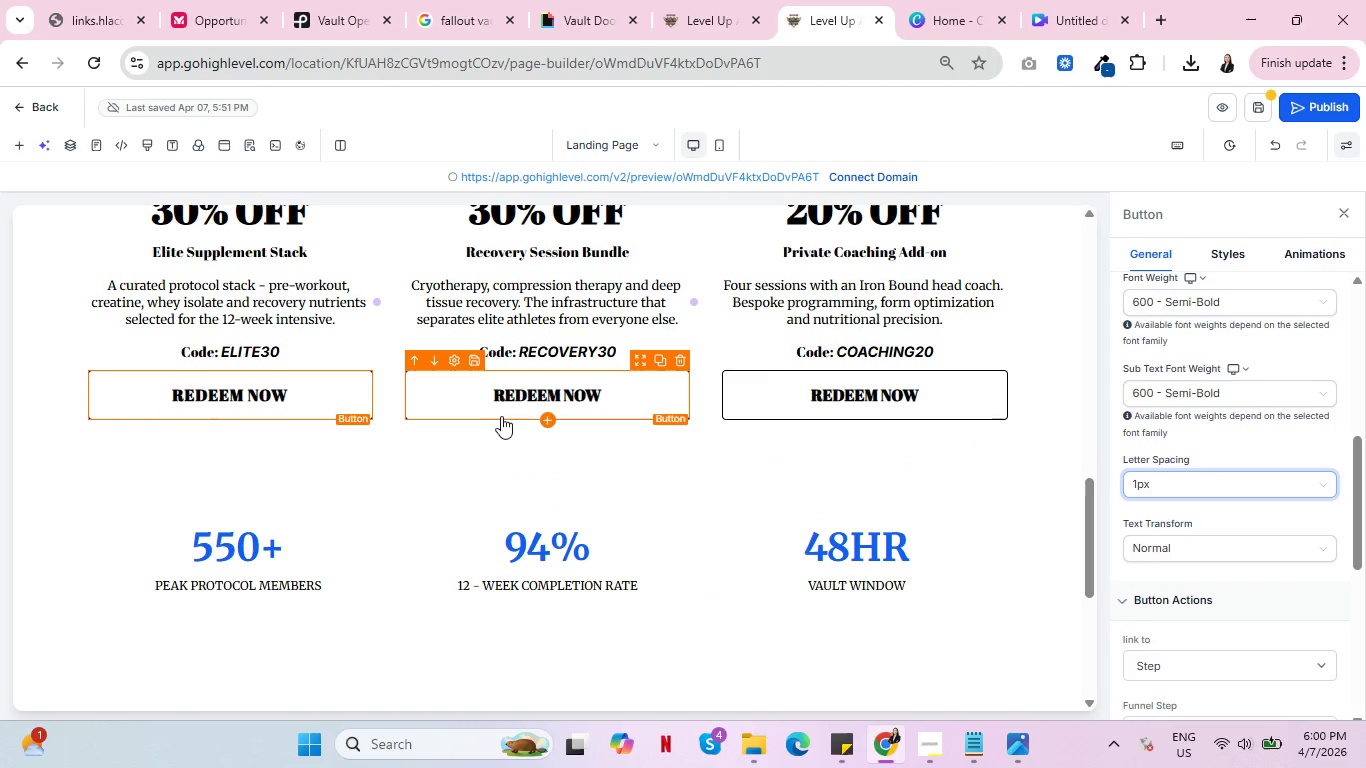 
left_click([503, 408])
 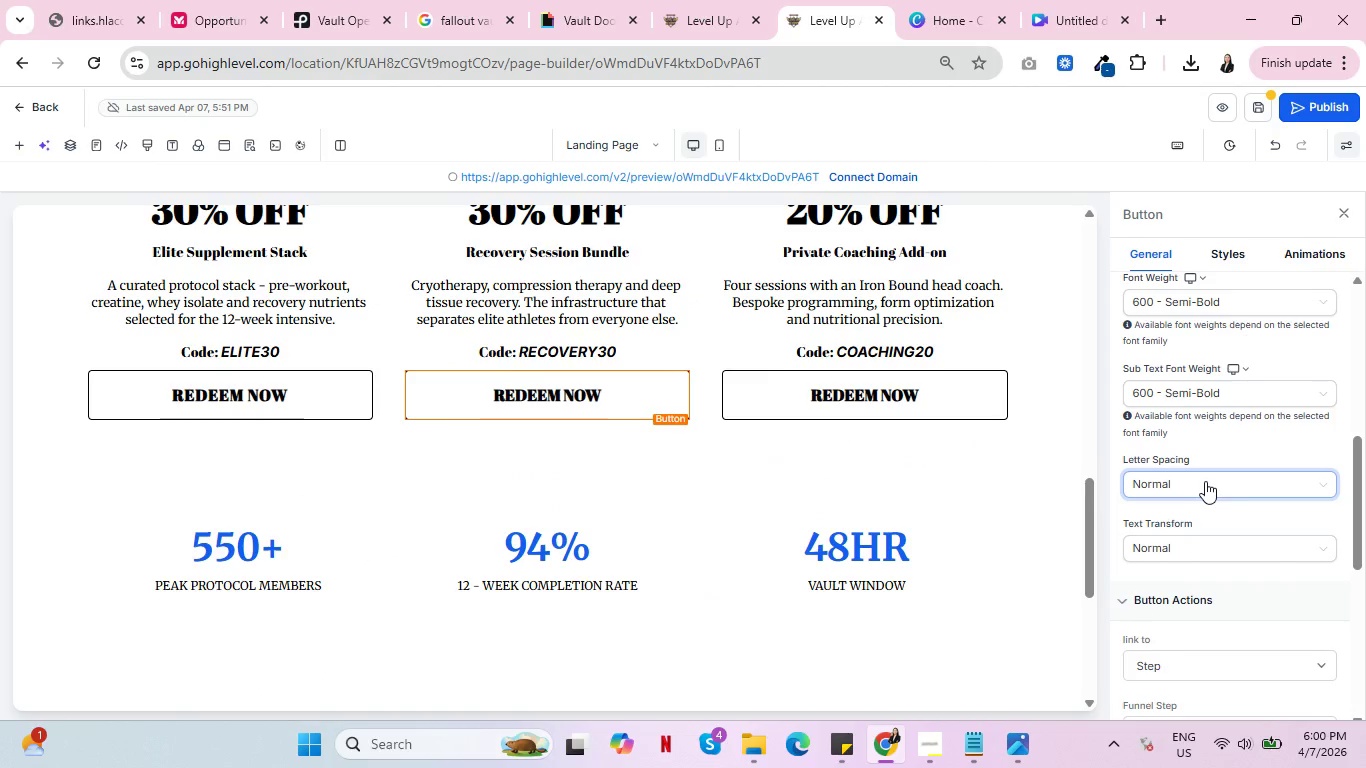 
left_click([1205, 481])
 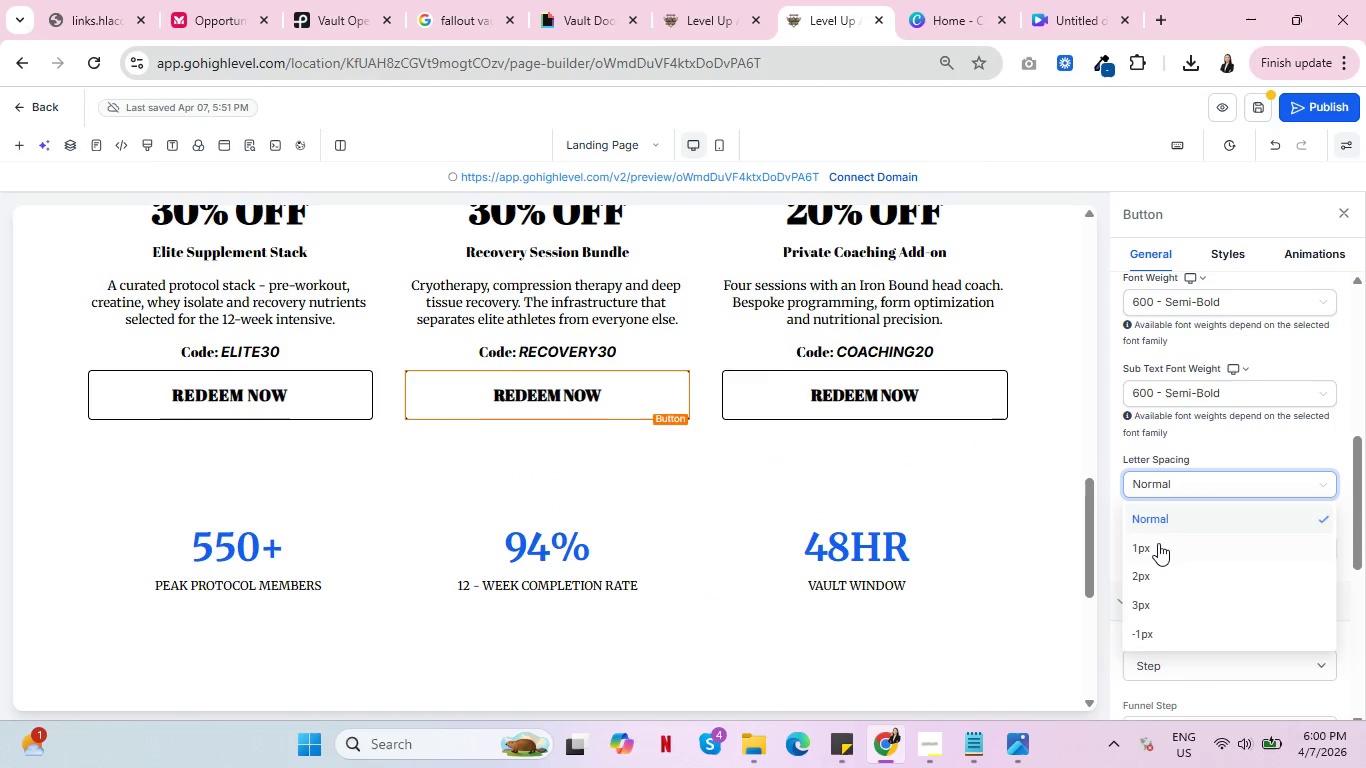 
left_click([1158, 543])
 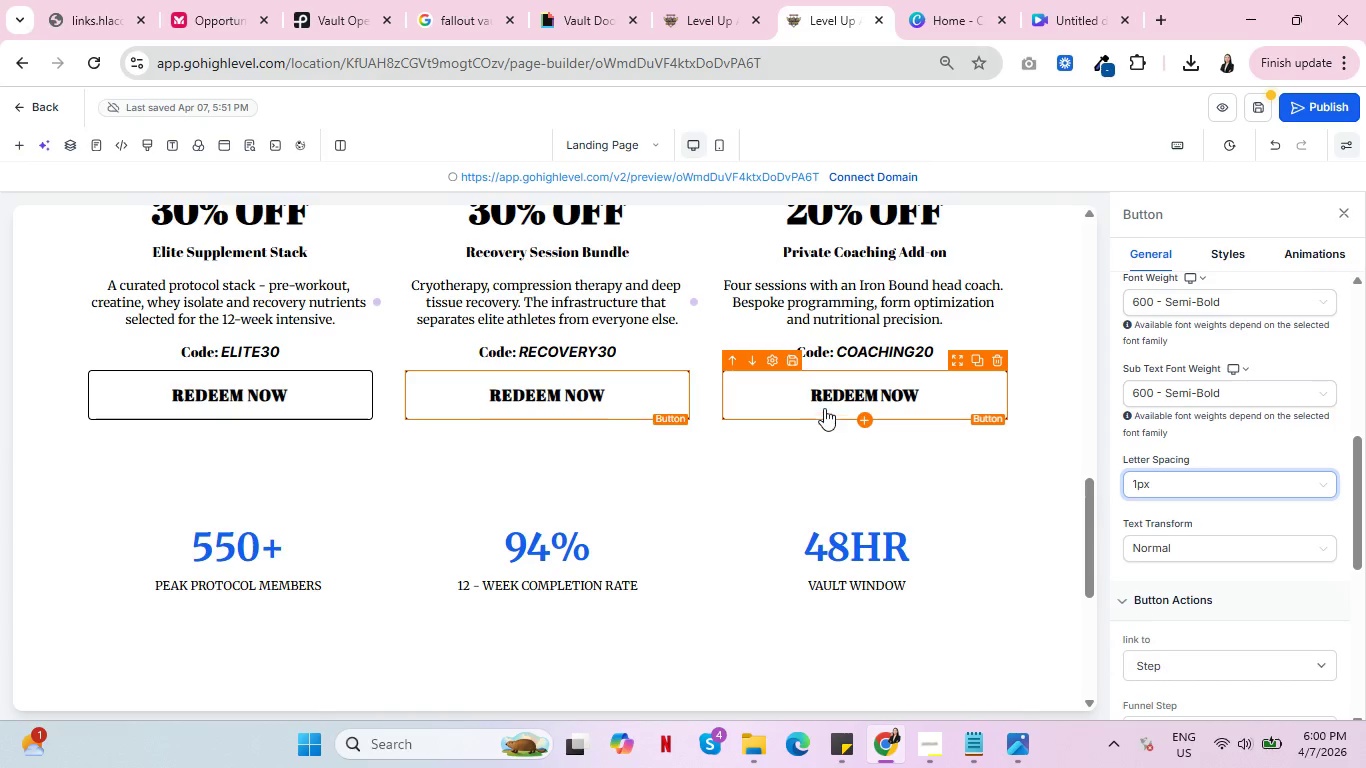 
left_click([824, 408])
 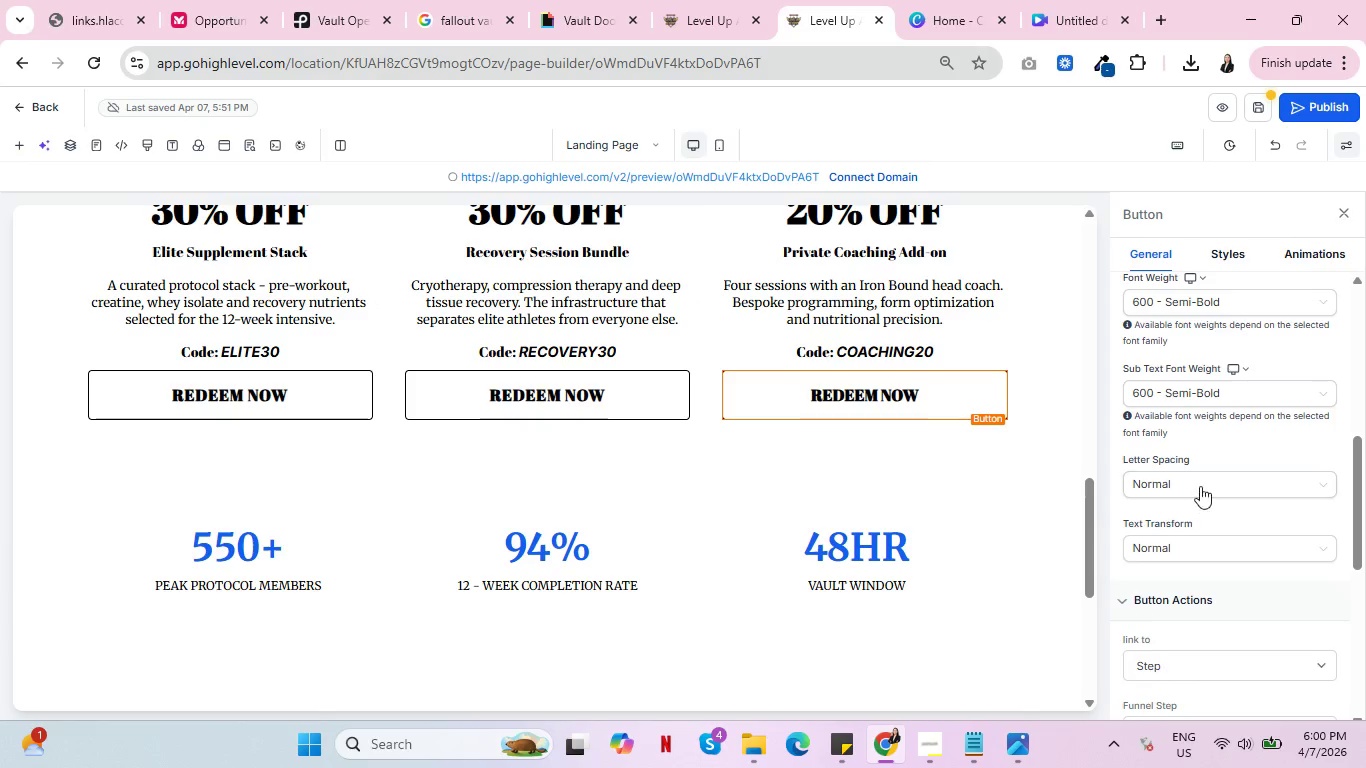 
left_click([1200, 485])
 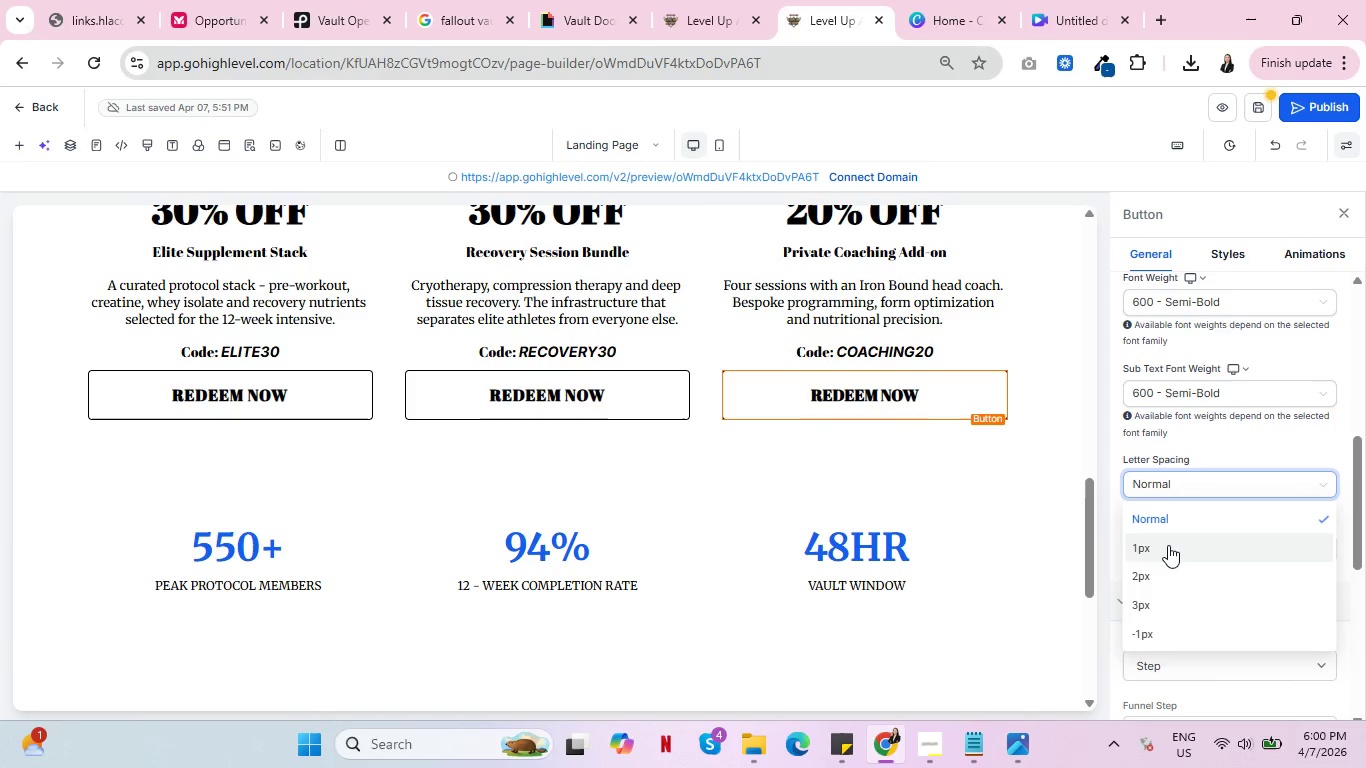 
left_click([1168, 545])
 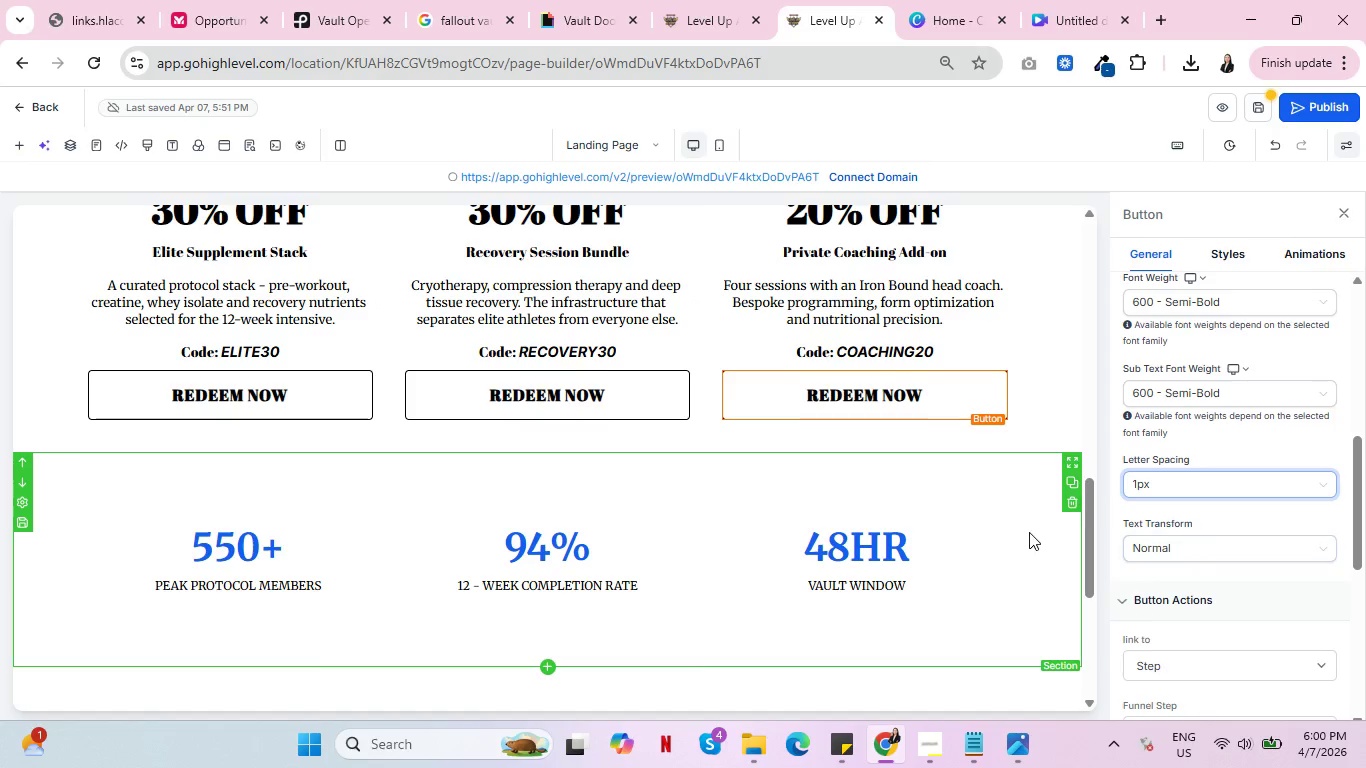 
scroll: coordinate [1022, 529], scroll_direction: up, amount: 2.0
 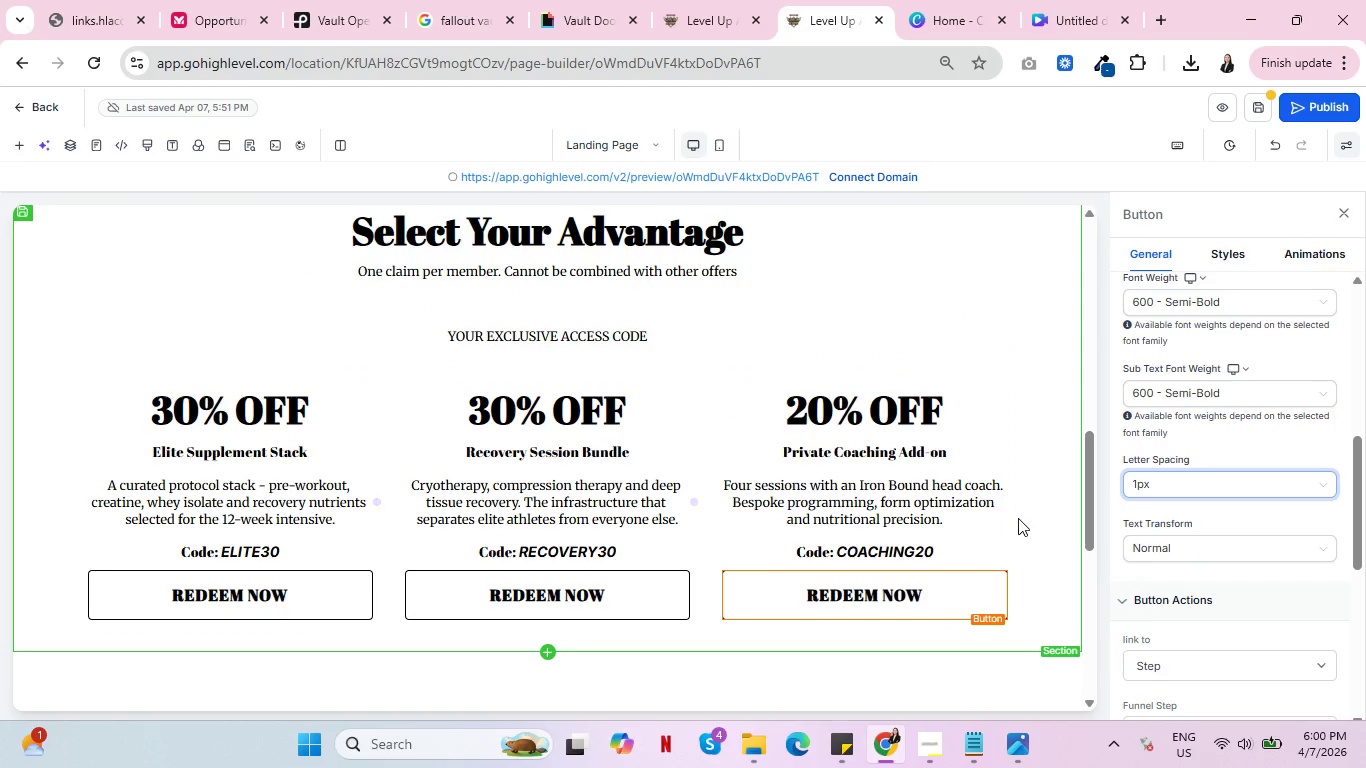 
left_click([265, 407])
 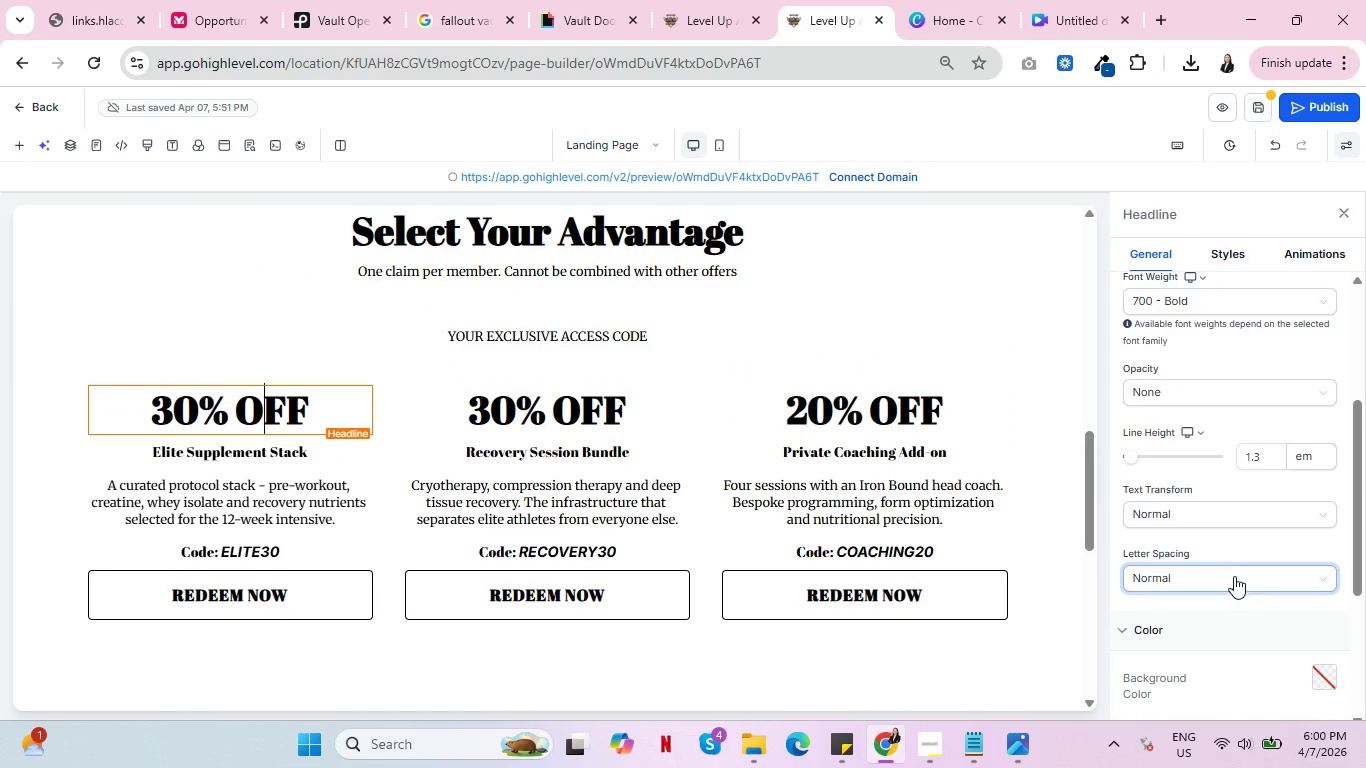 
left_click([1226, 507])
 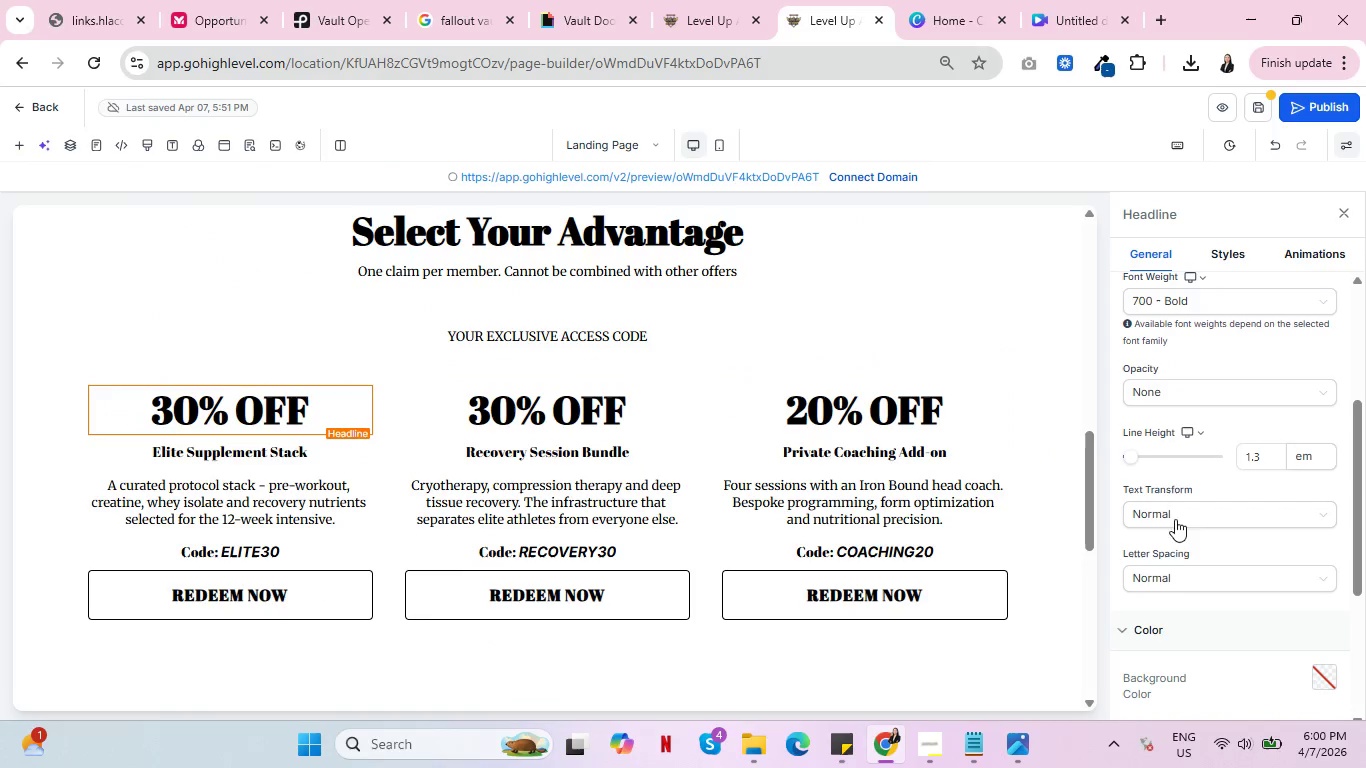 
left_click([1187, 575])
 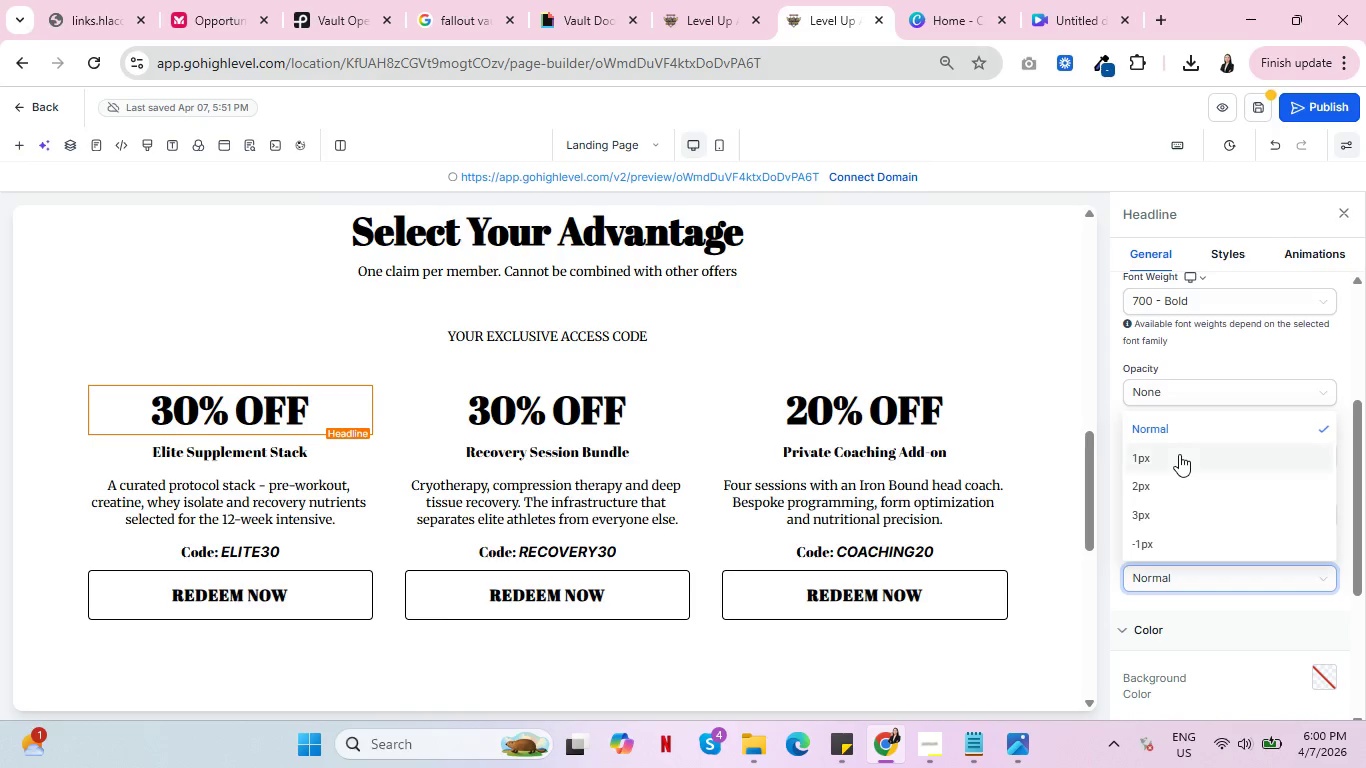 
left_click([1179, 454])
 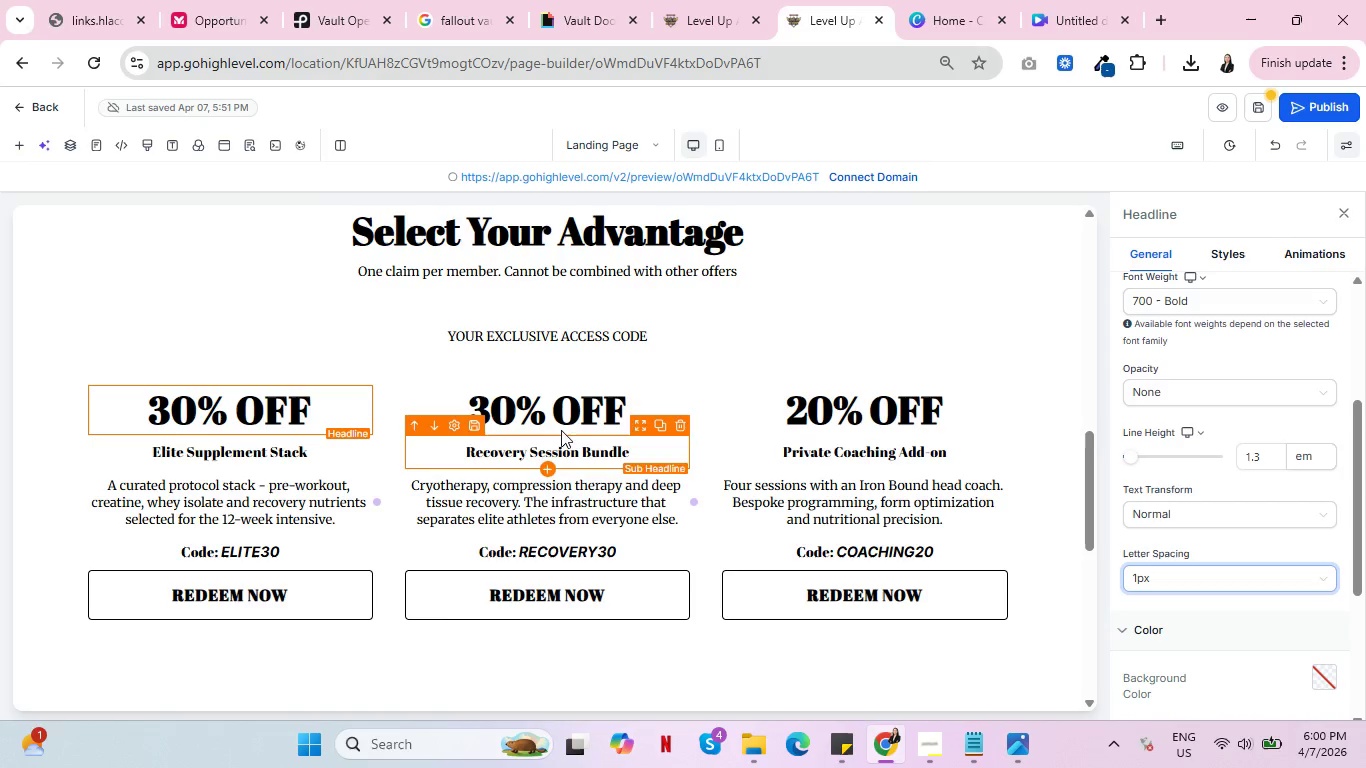 
left_click([558, 419])
 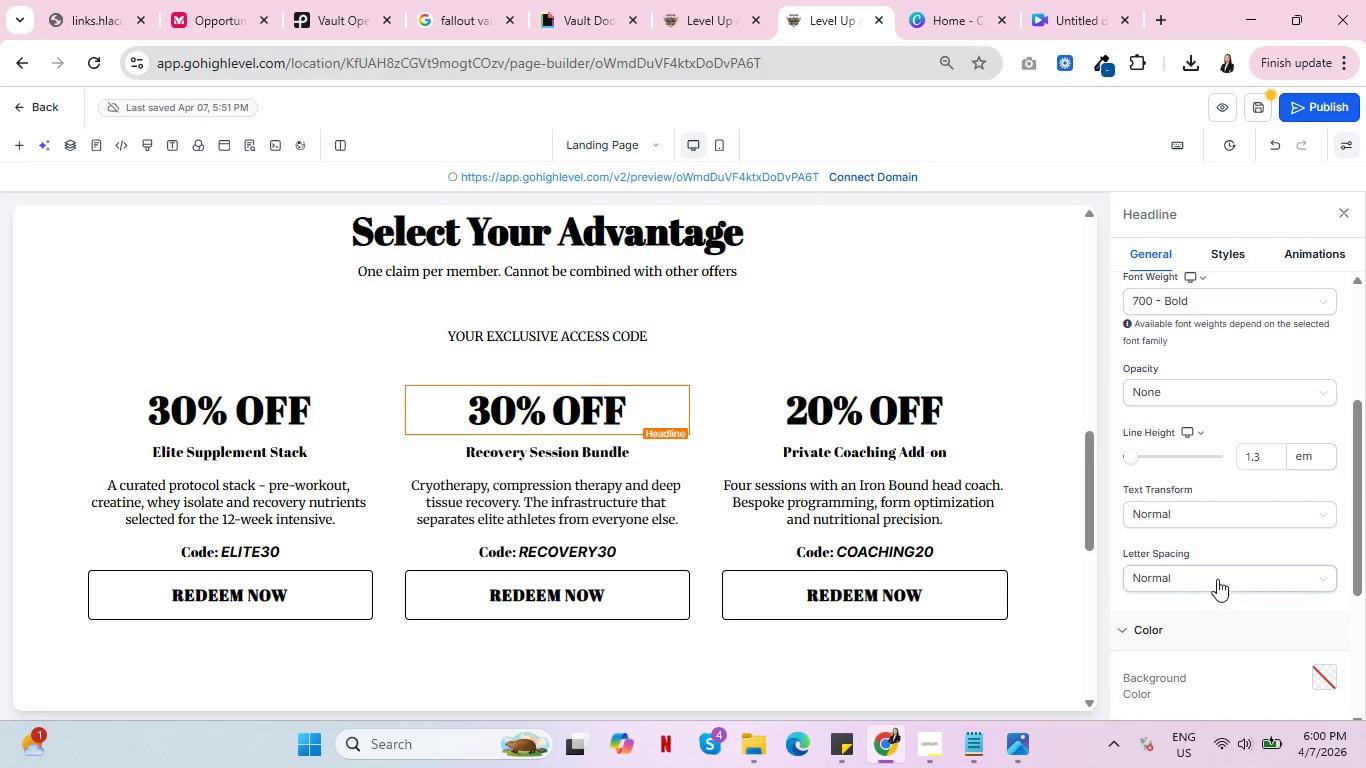 
left_click([1217, 579])
 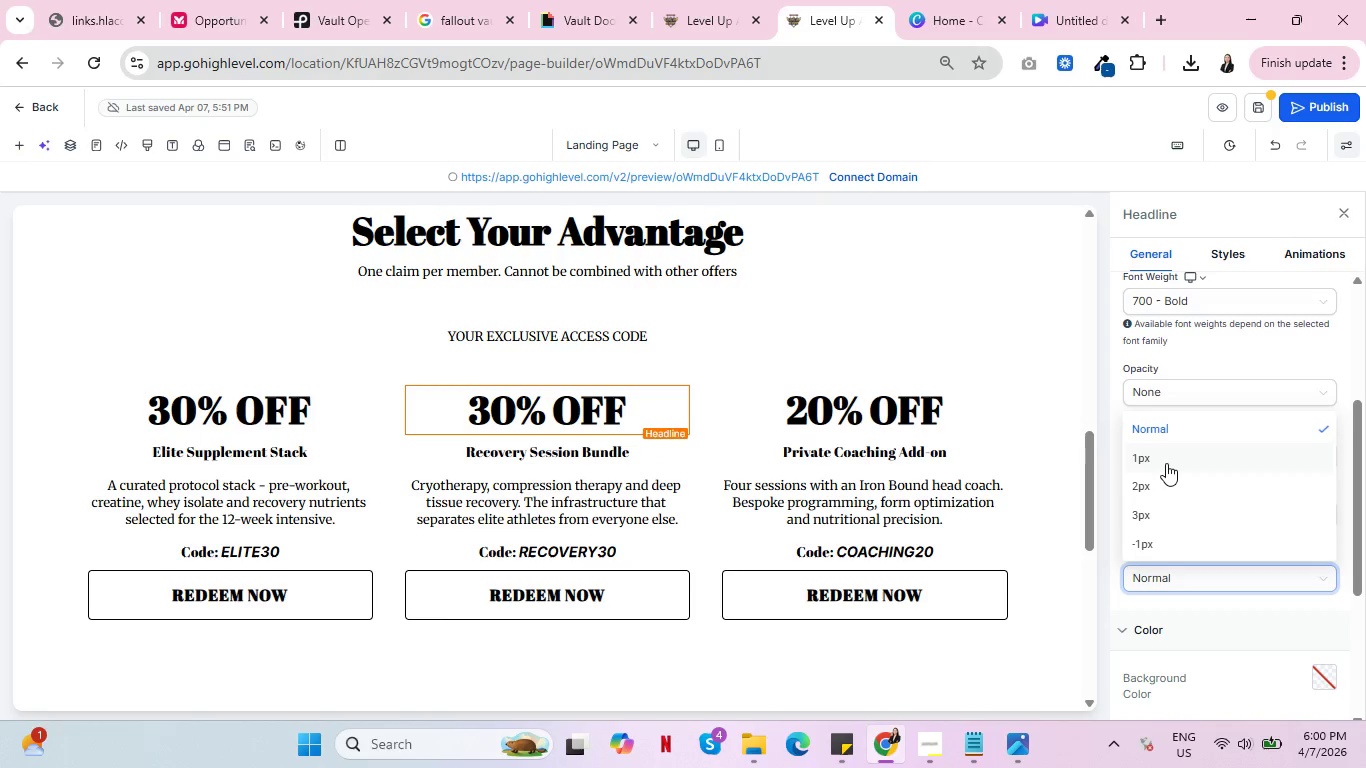 
left_click([1166, 463])
 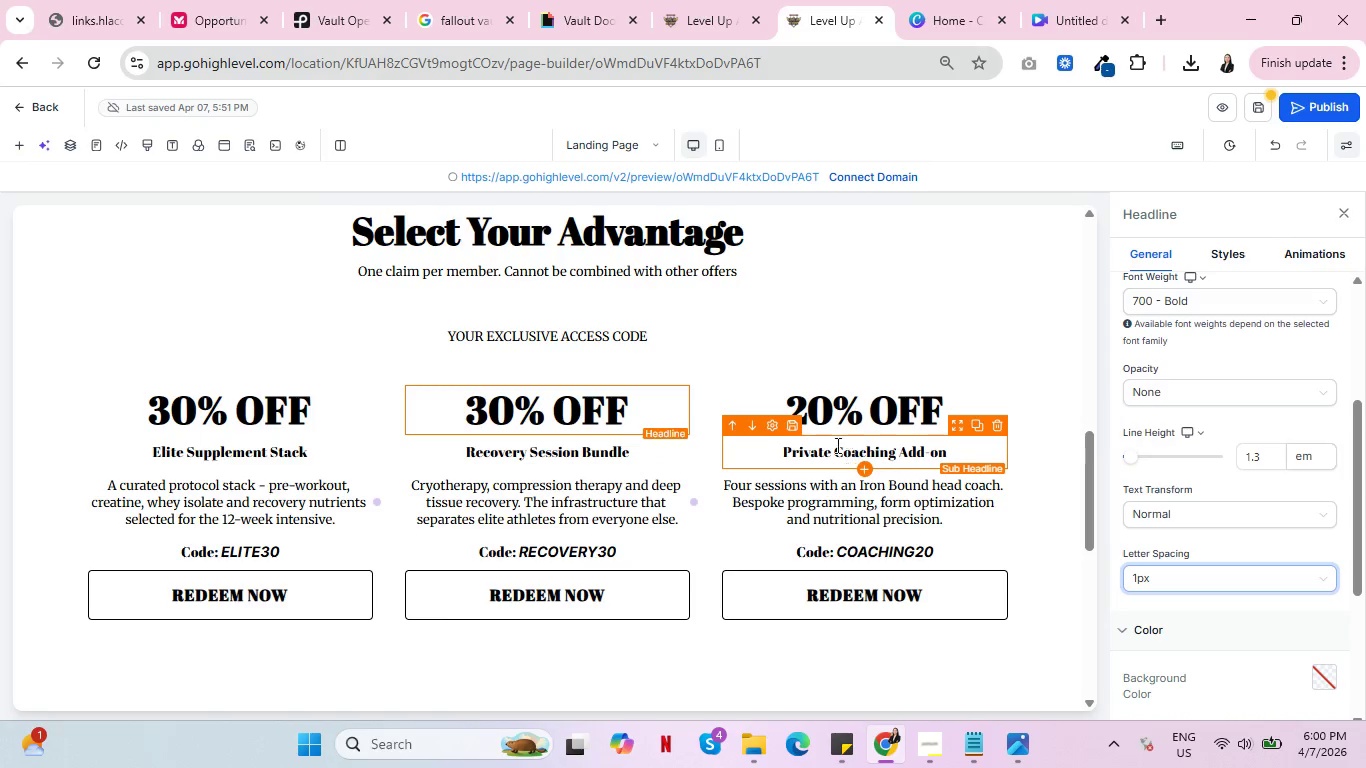 
left_click([835, 416])
 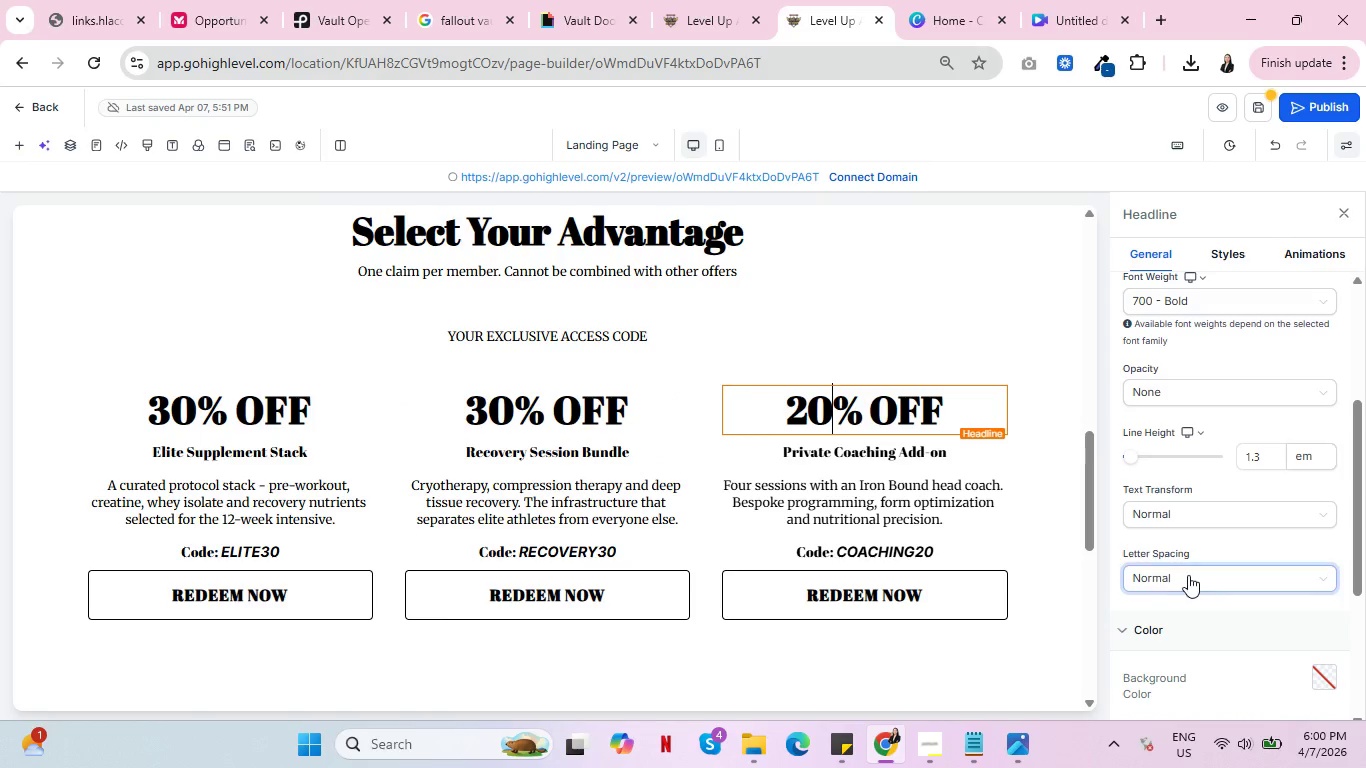 
left_click([1189, 575])
 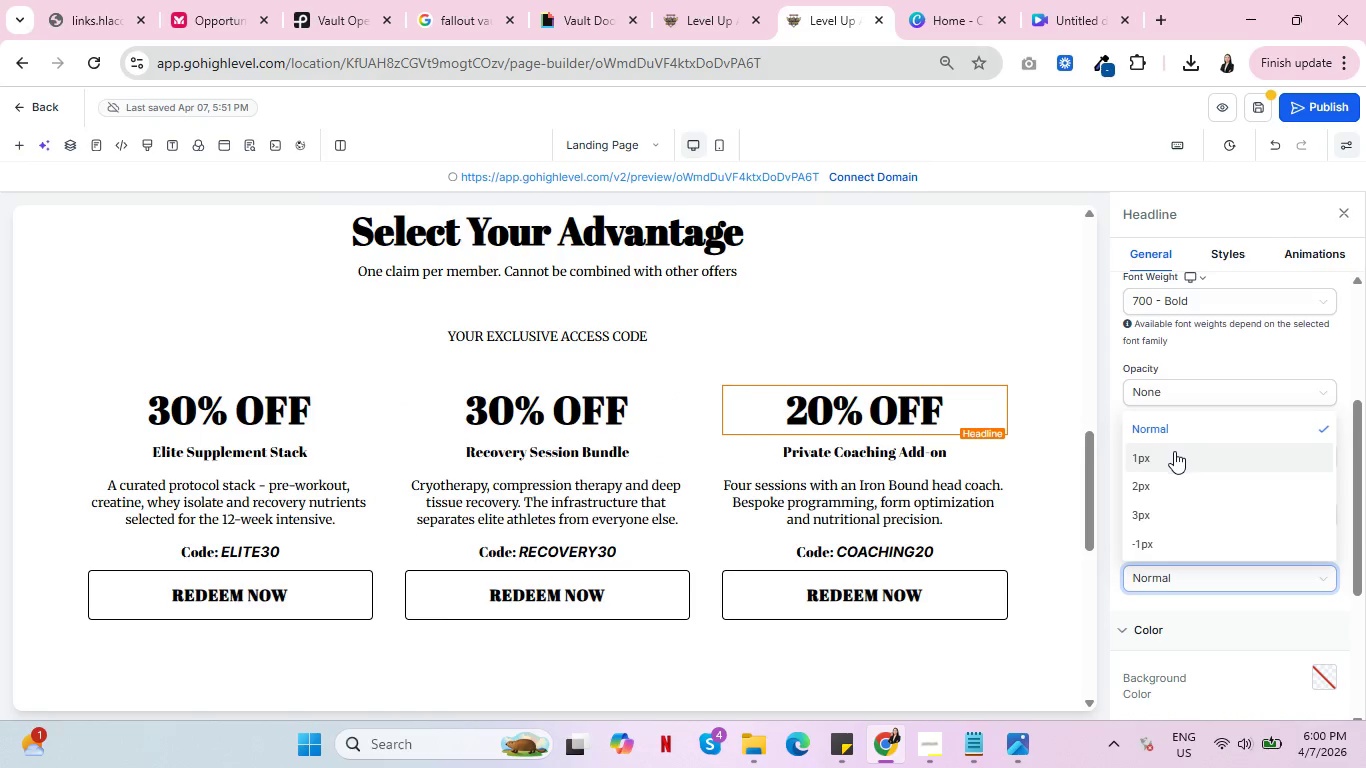 
left_click([1175, 452])
 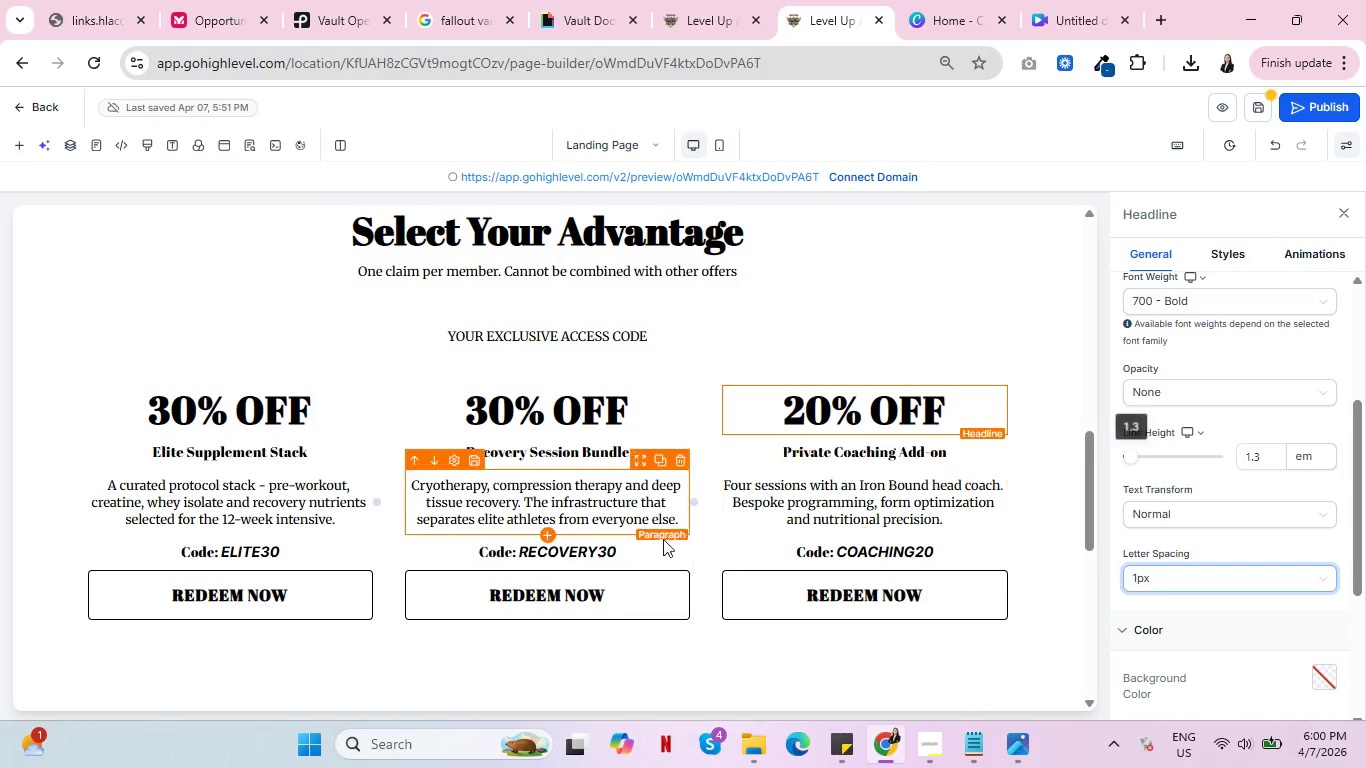 
scroll: coordinate [887, 518], scroll_direction: up, amount: 5.0
 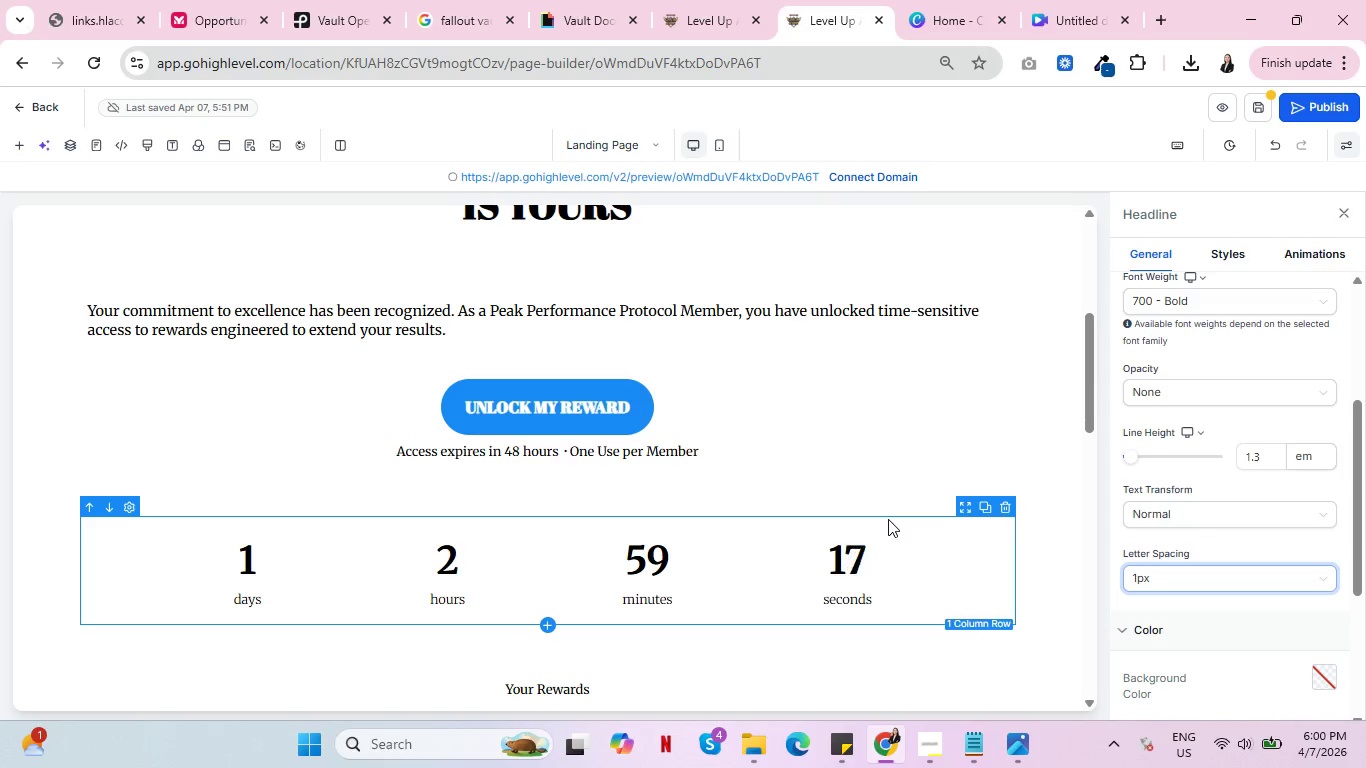 
wait(5.33)
 